 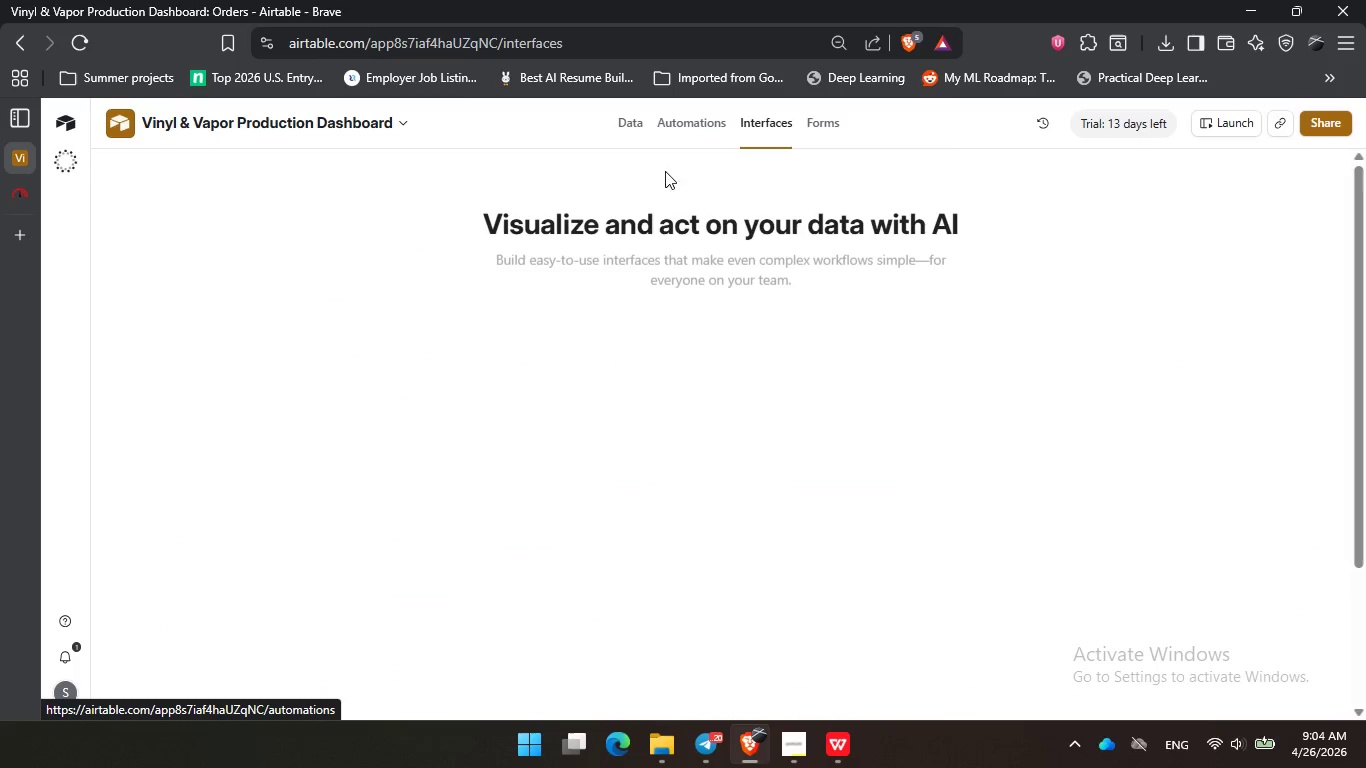 
left_click([583, 459])
 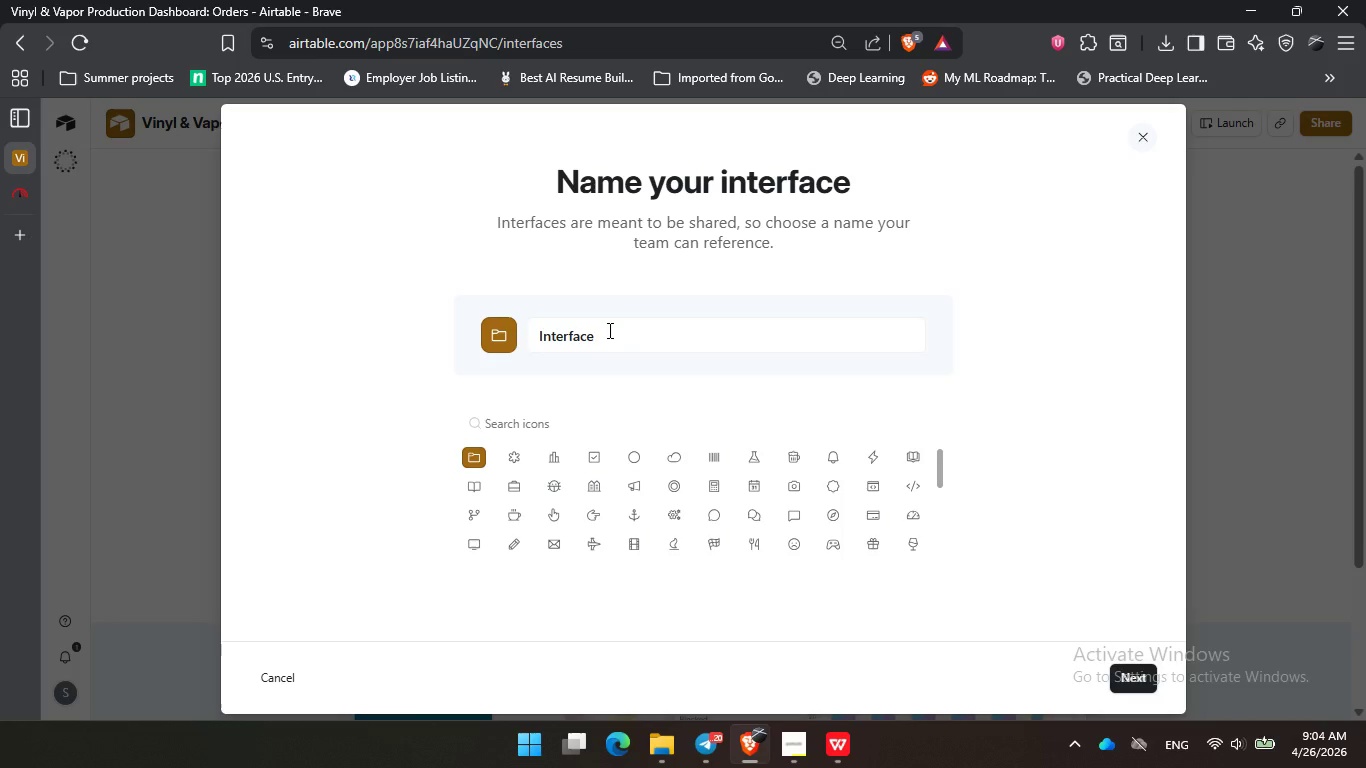 
left_click_drag(start_coordinate=[608, 330], to_coordinate=[542, 331])
 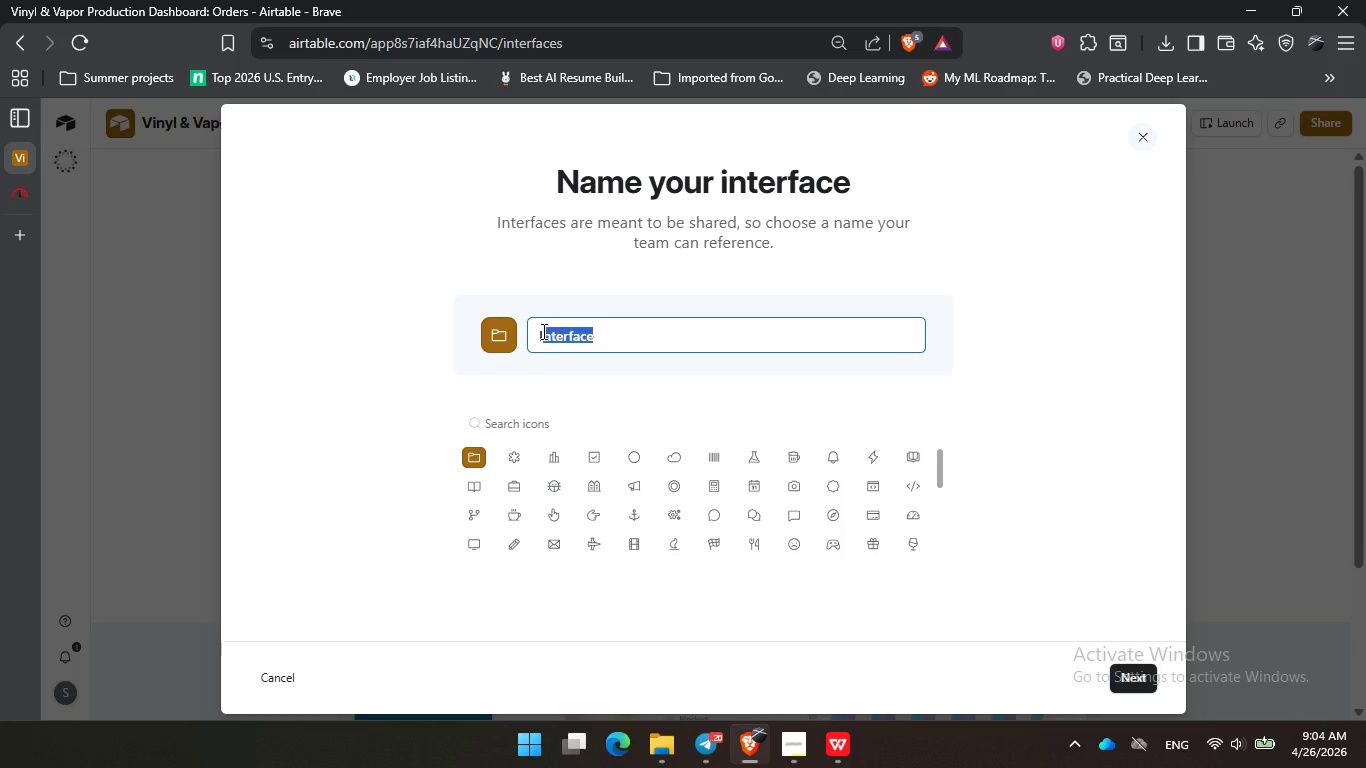 
key(Backspace)
key(Backspace)
type(Production c)
key(Backspace)
type(Command Center)
 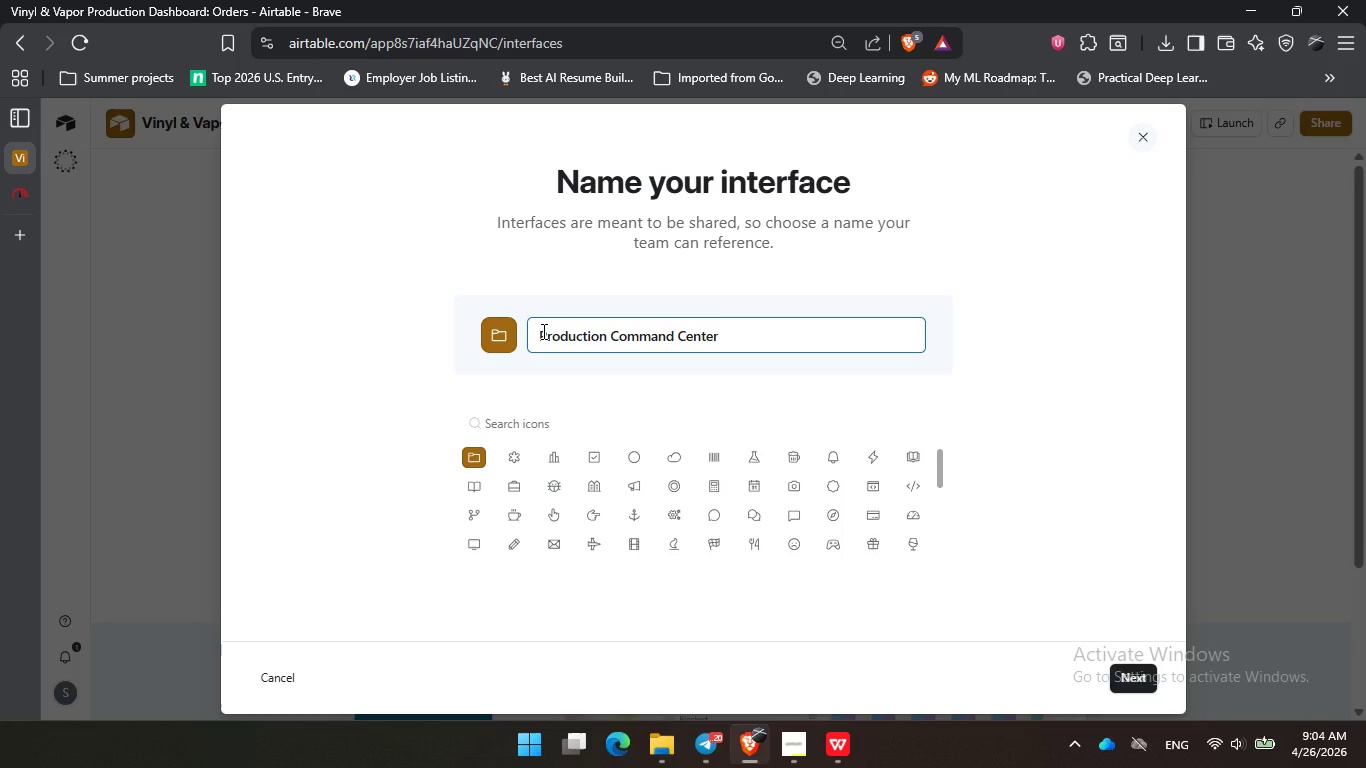 
left_click([554, 456])
 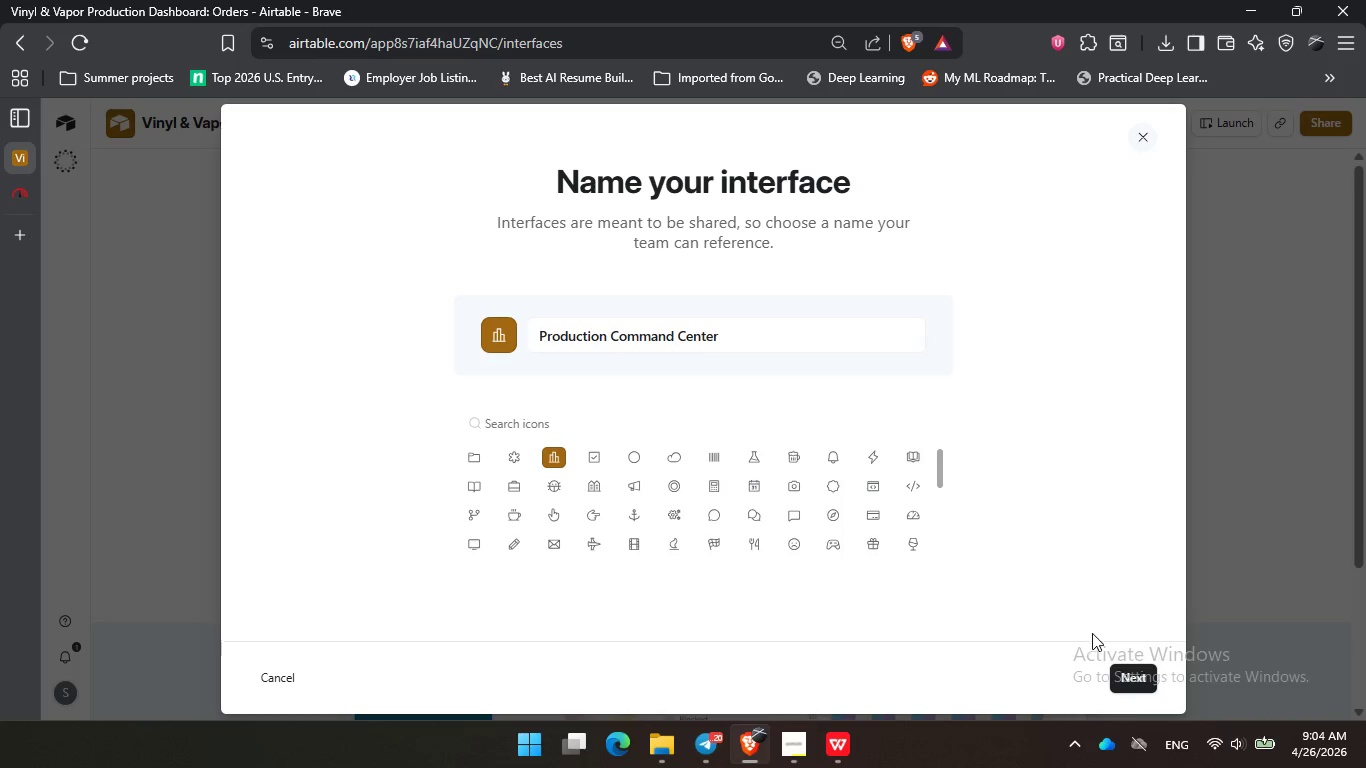 
left_click([1146, 687])
 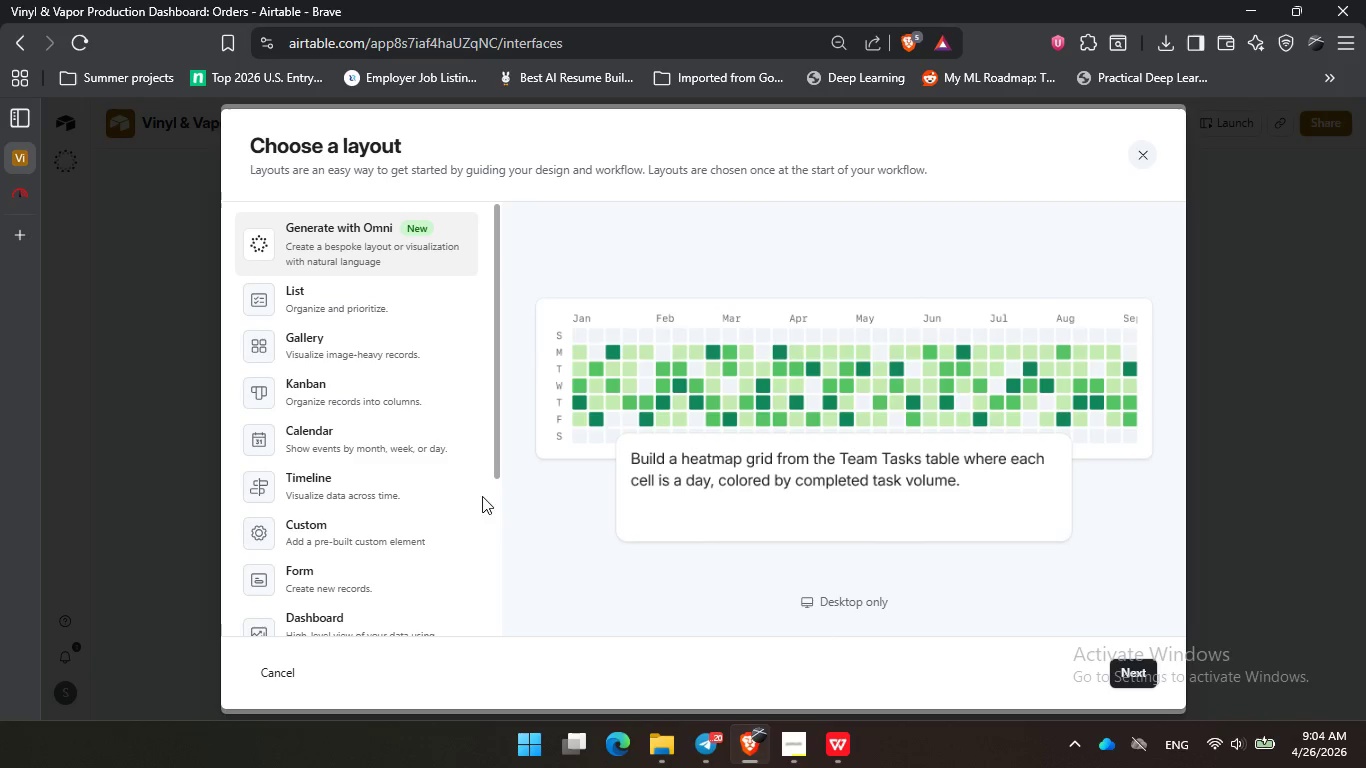 
scroll: coordinate [404, 486], scroll_direction: down, amount: 6.0
 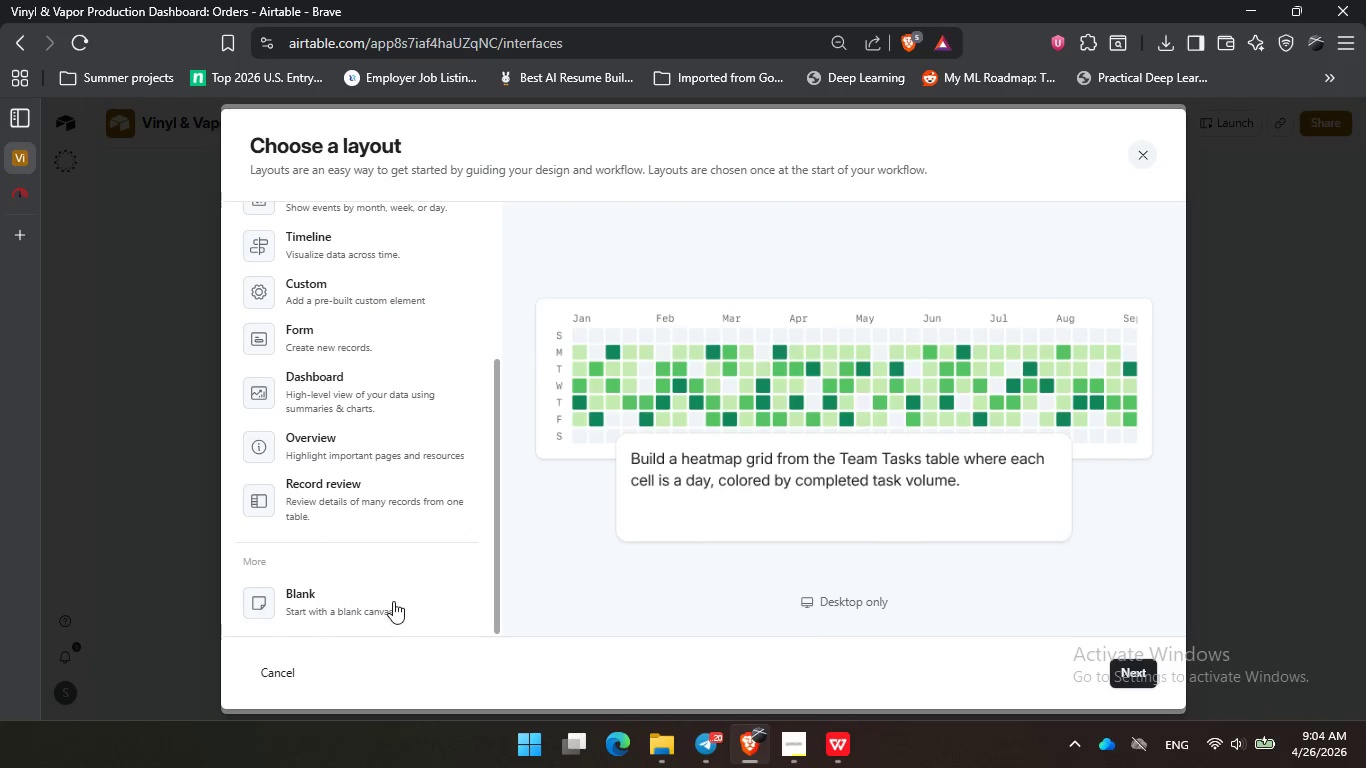 
left_click([393, 602])
 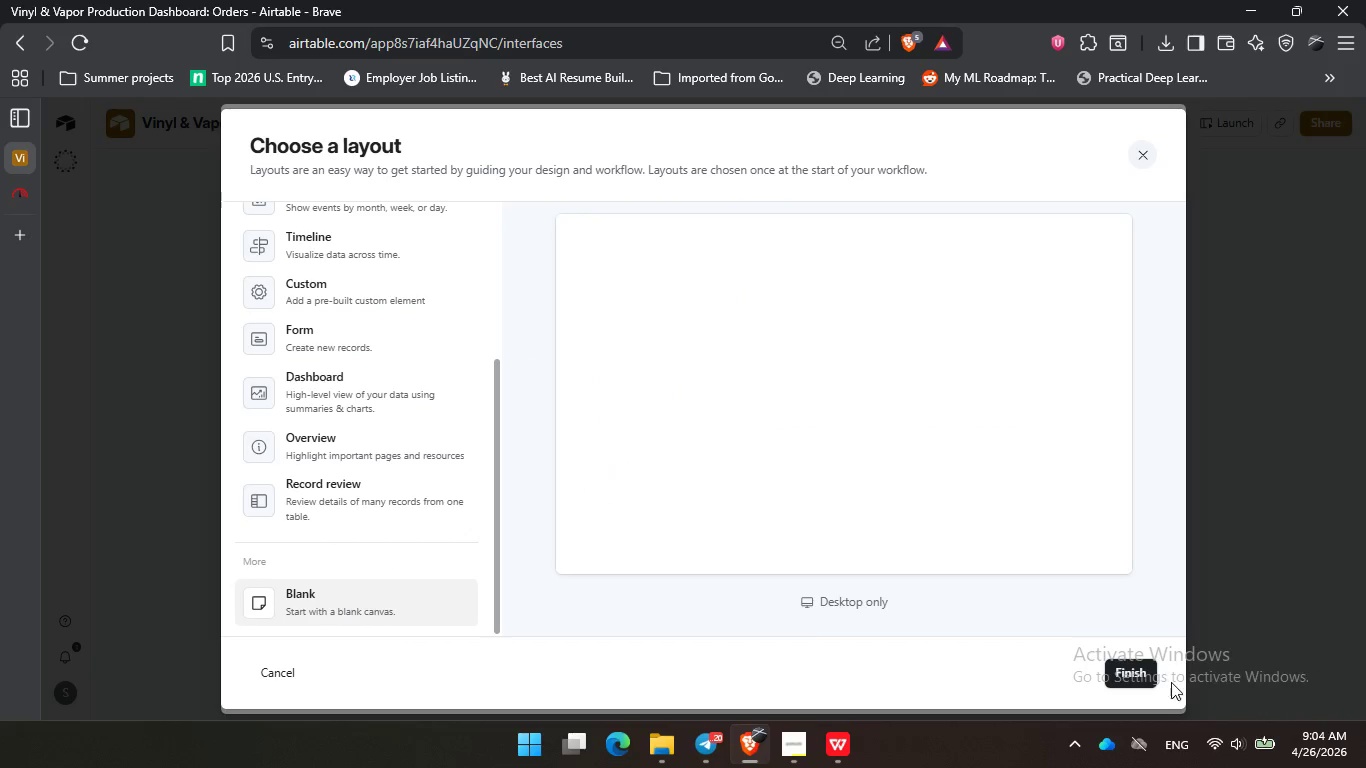 
left_click([1105, 671])
 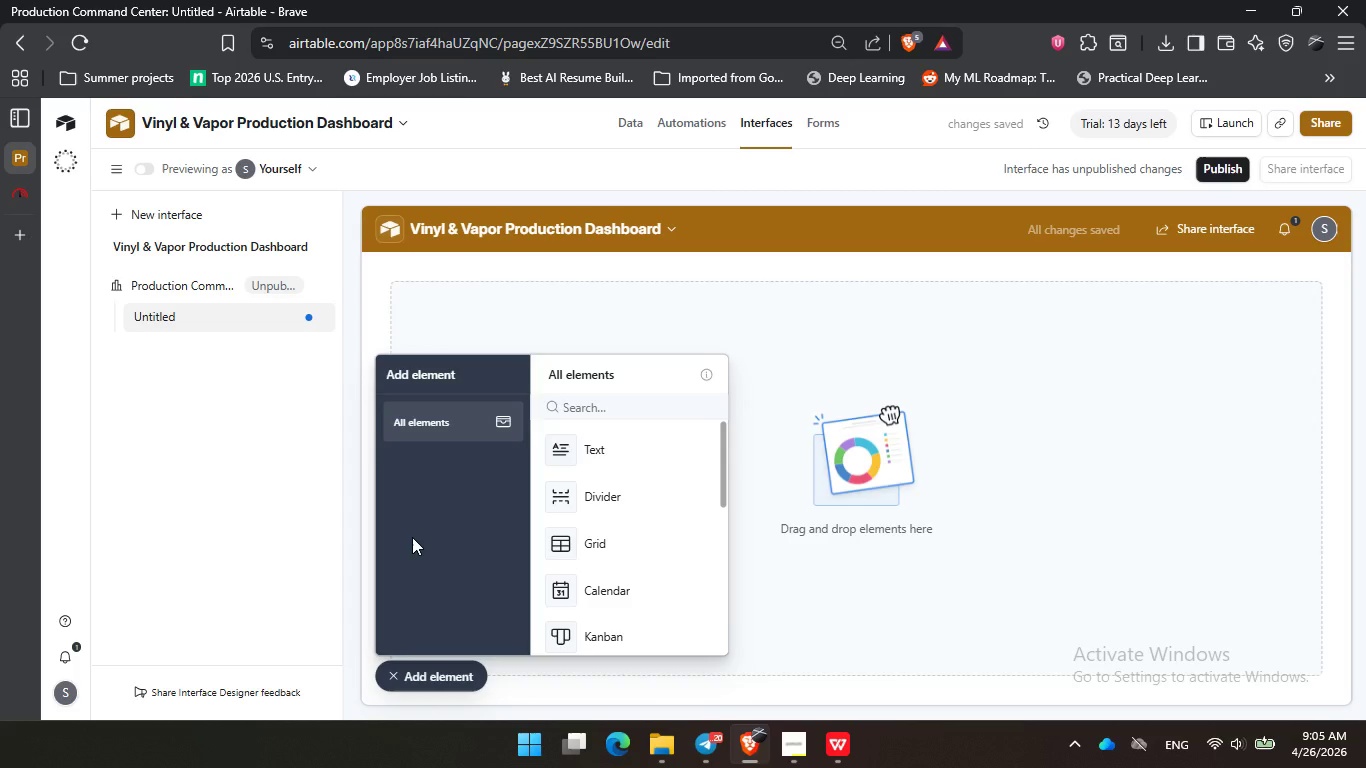 
wait(7.48)
 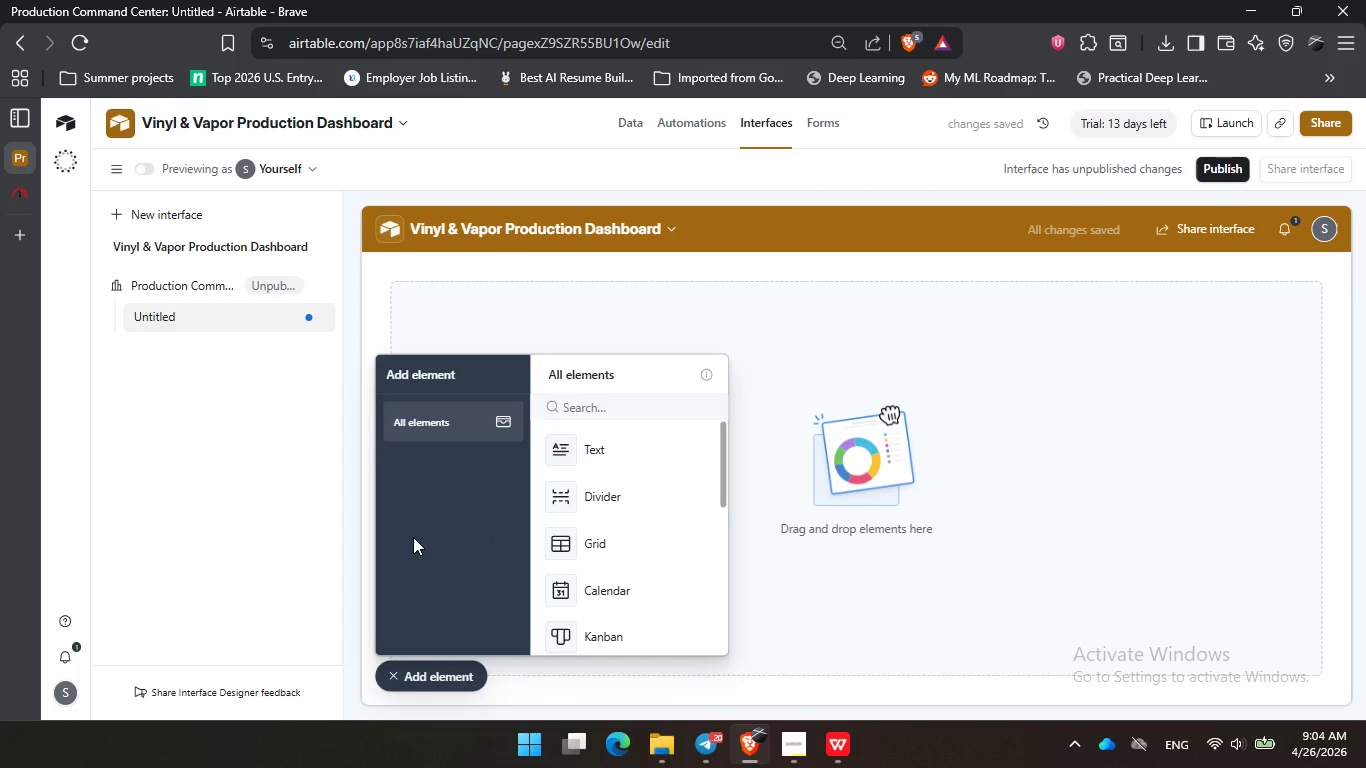 
left_click([613, 456])
 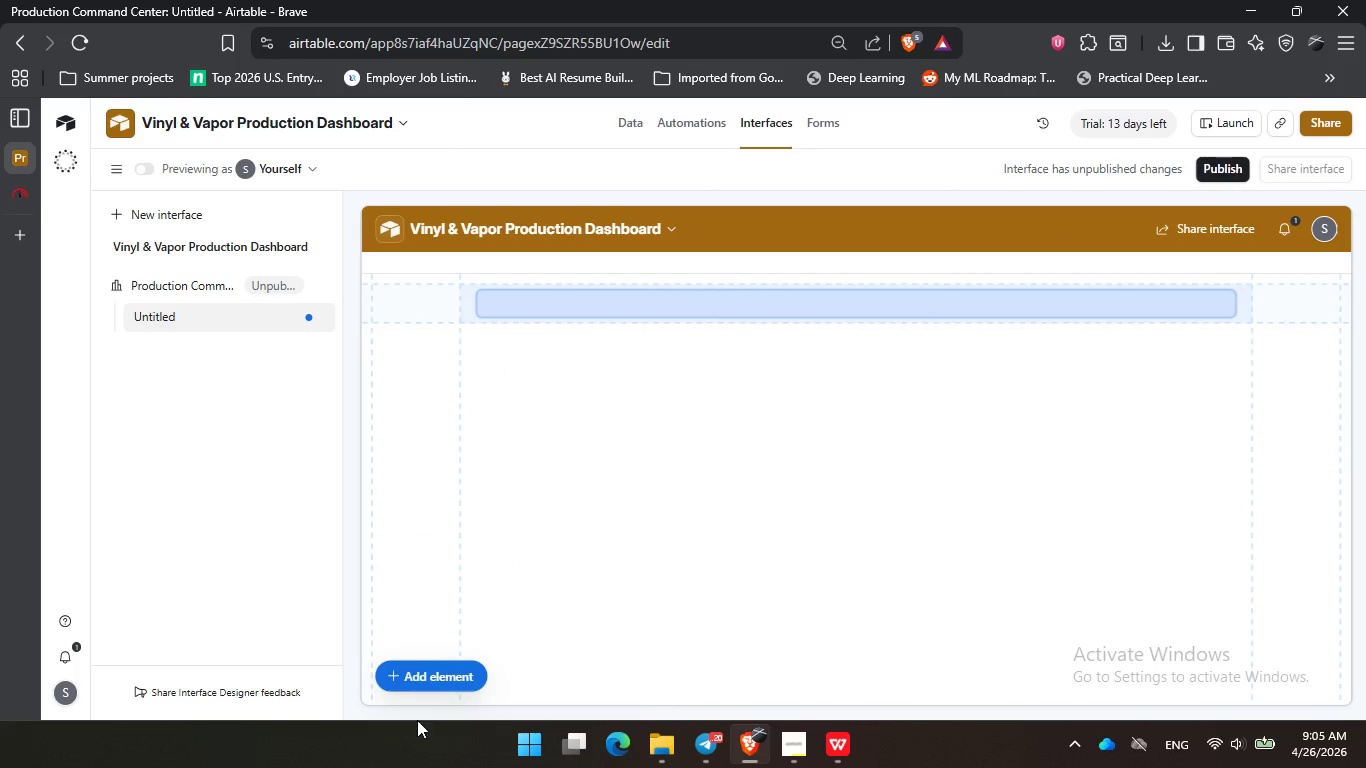 
left_click([426, 678])
 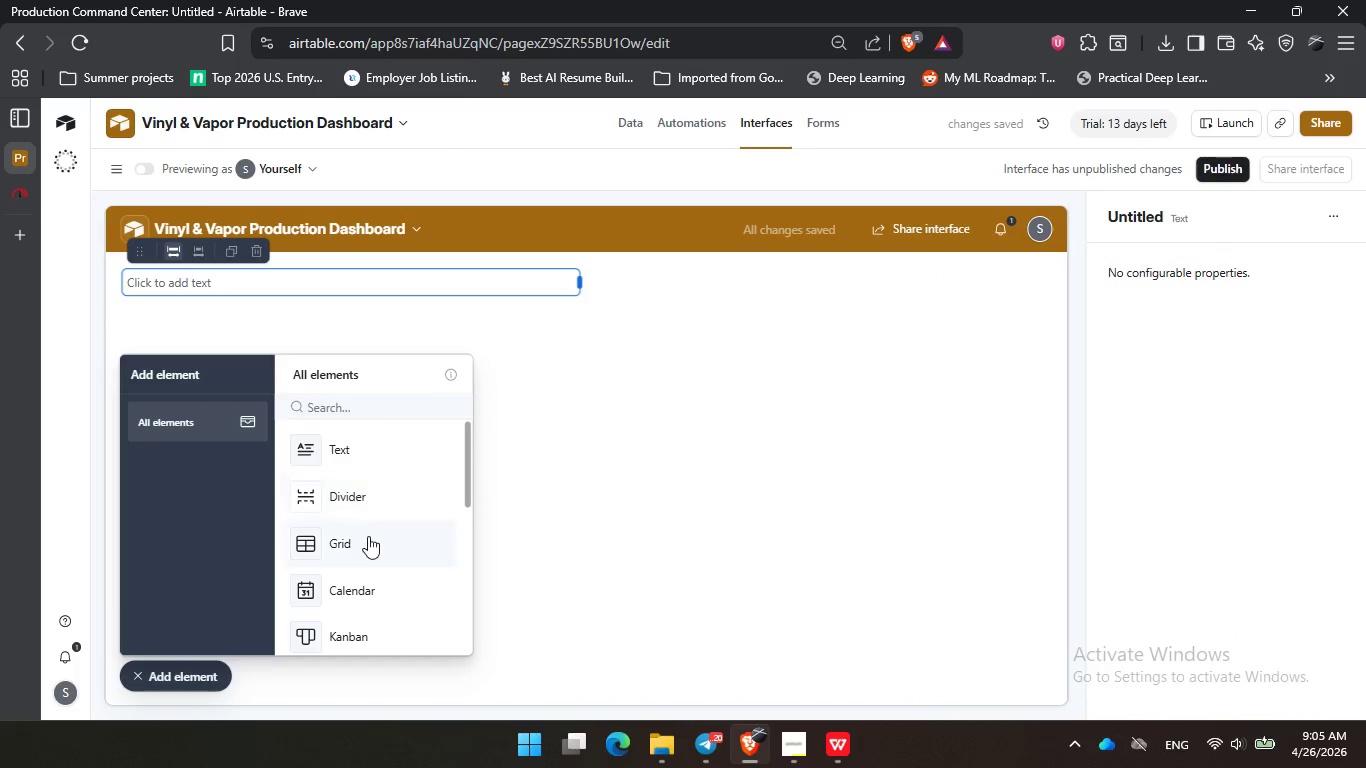 
scroll: coordinate [377, 574], scroll_direction: up, amount: 3.0
 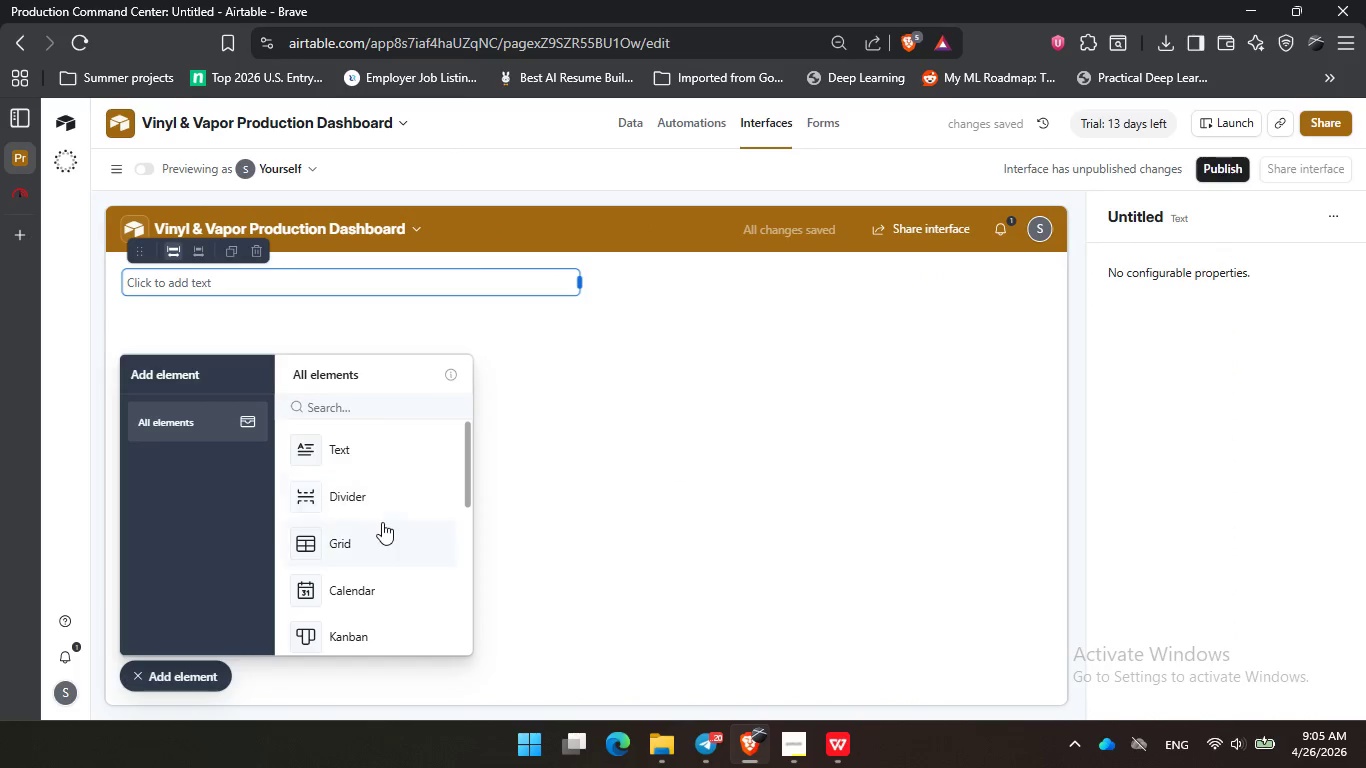 
scroll: coordinate [392, 520], scroll_direction: down, amount: 3.0
 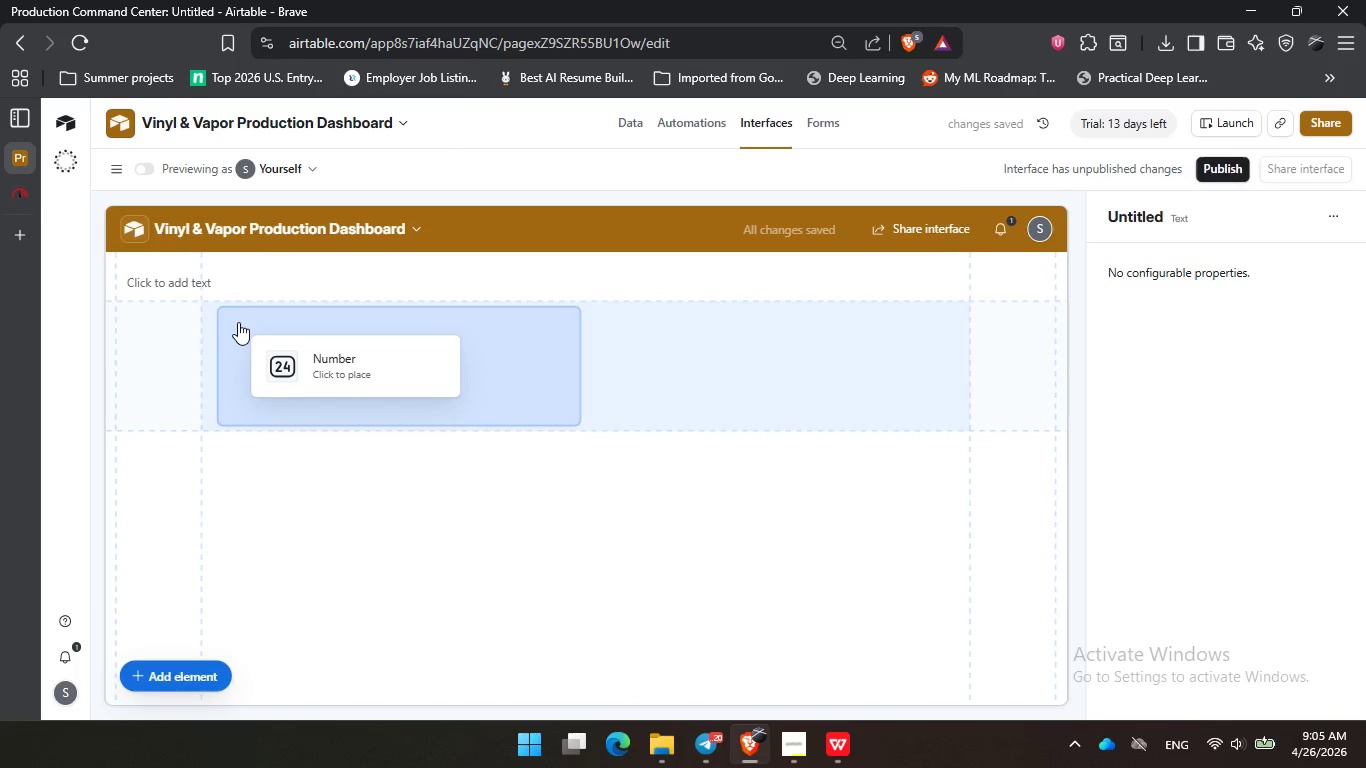 
scroll: coordinate [241, 311], scroll_direction: up, amount: 4.0
 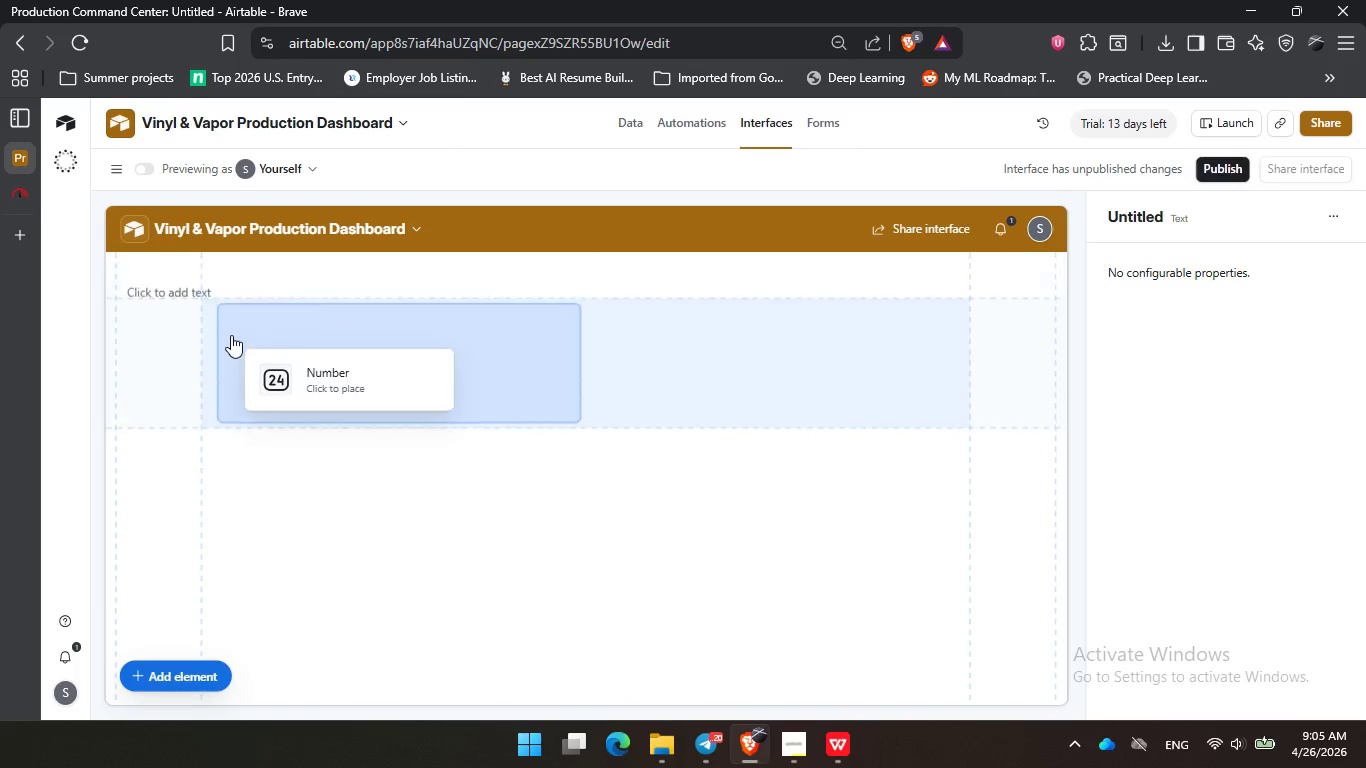 
left_click([231, 335])
 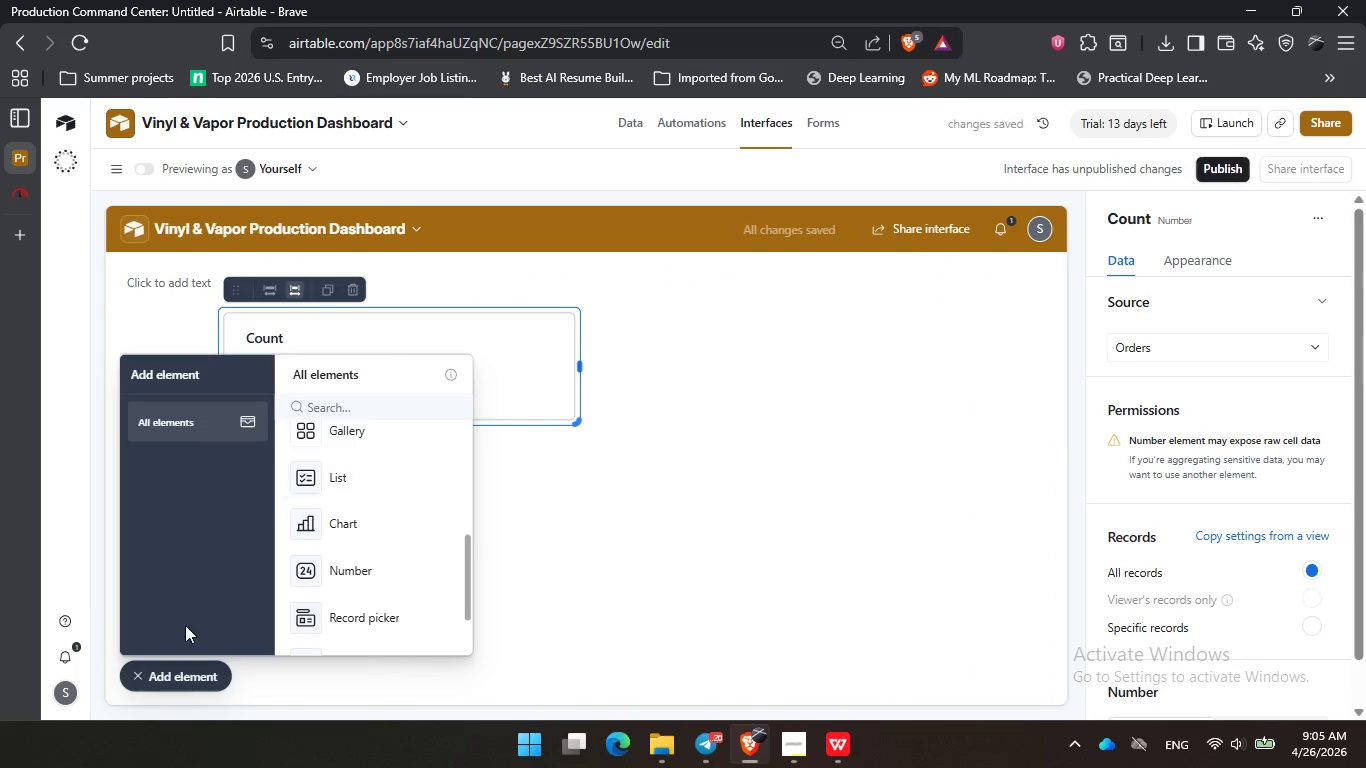 
left_click([183, 681])
 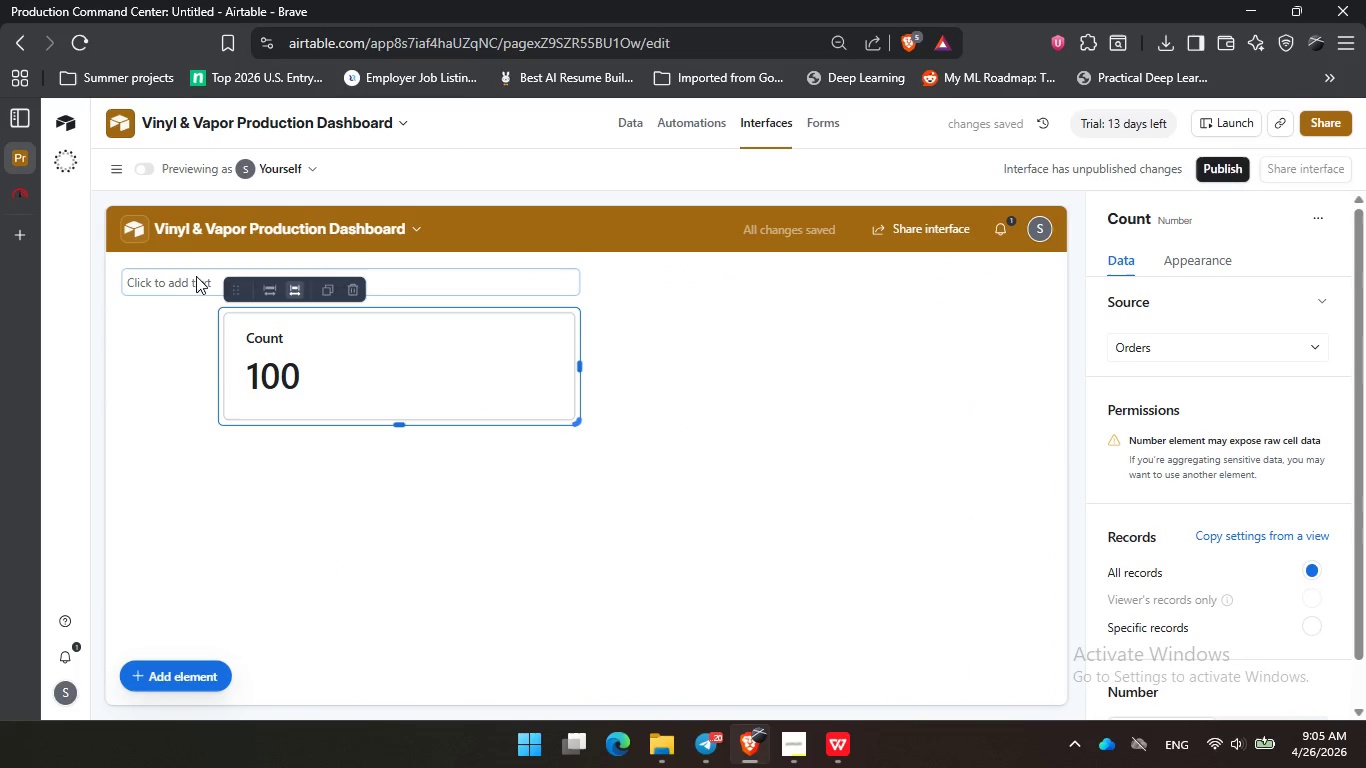 
left_click([190, 287])
 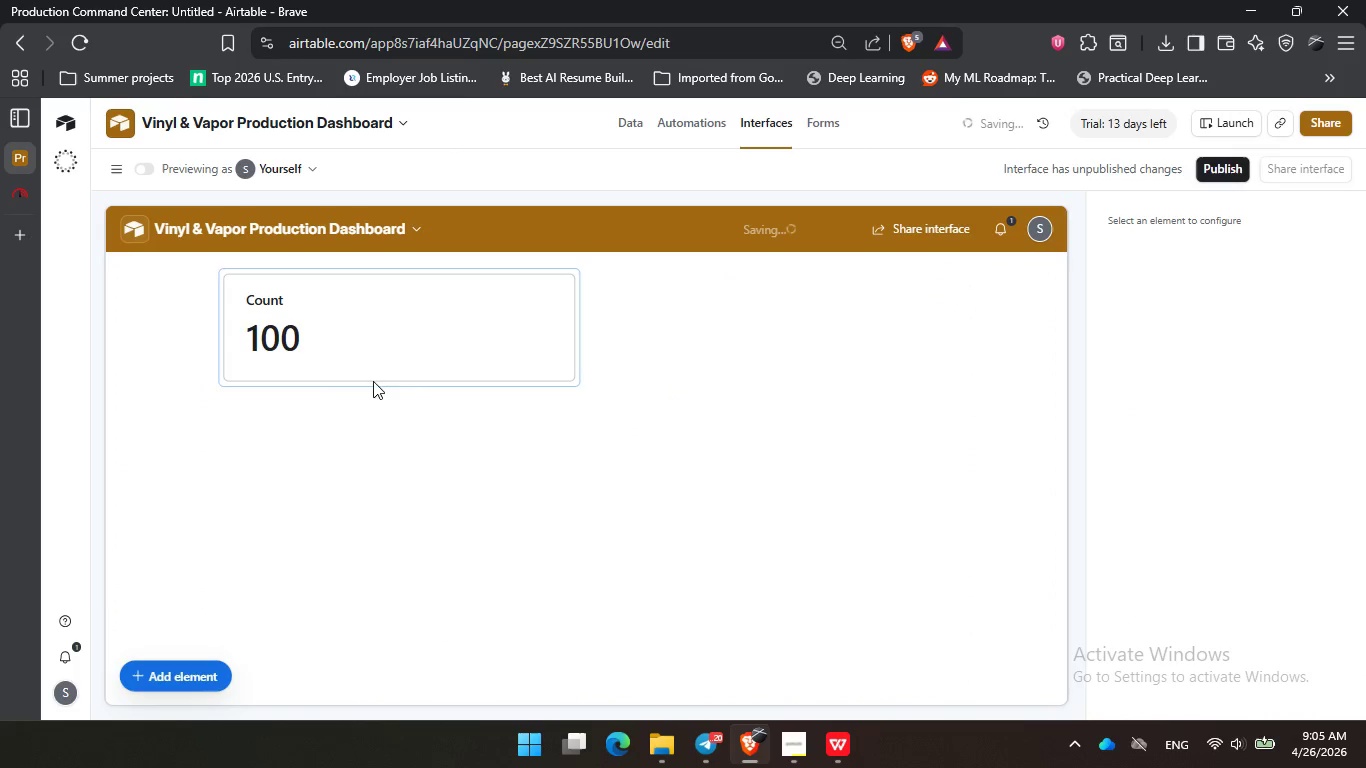 
left_click([447, 342])
 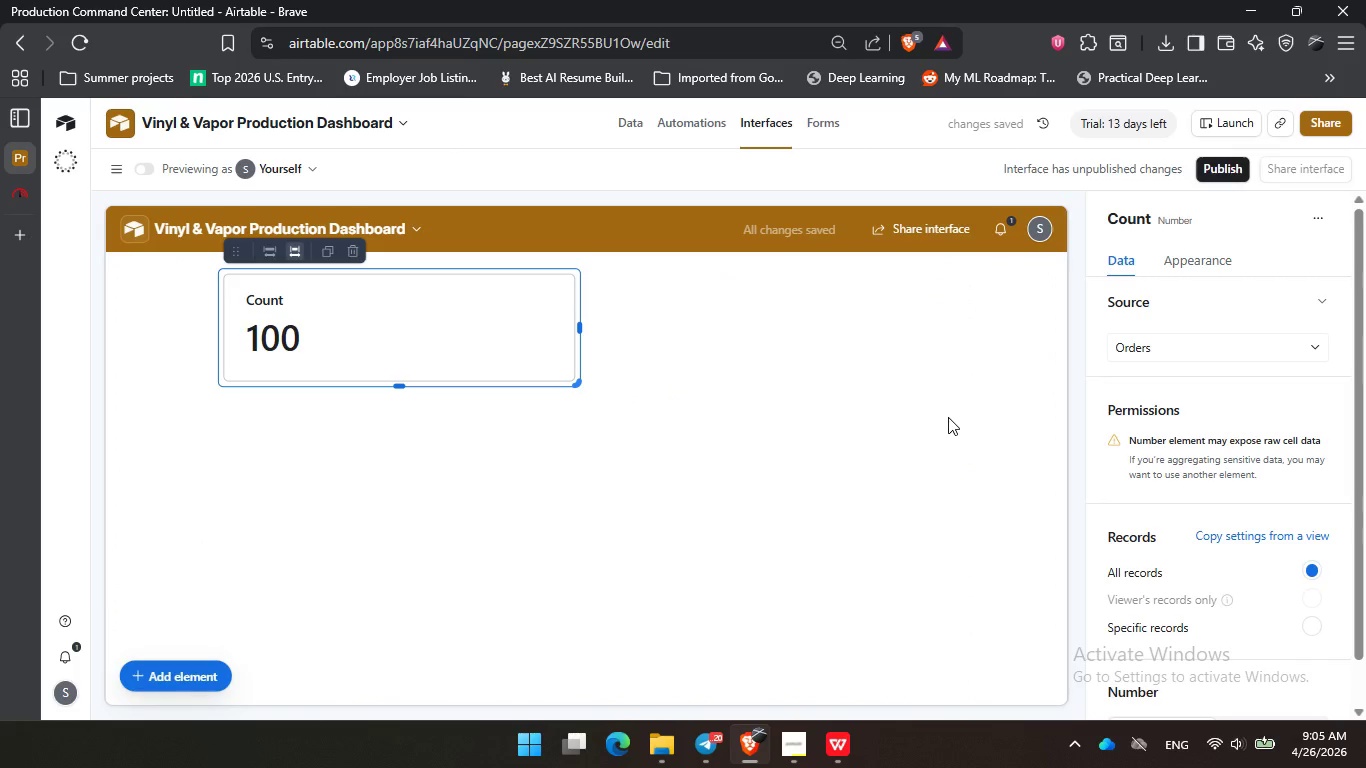 
left_click([1180, 270])
 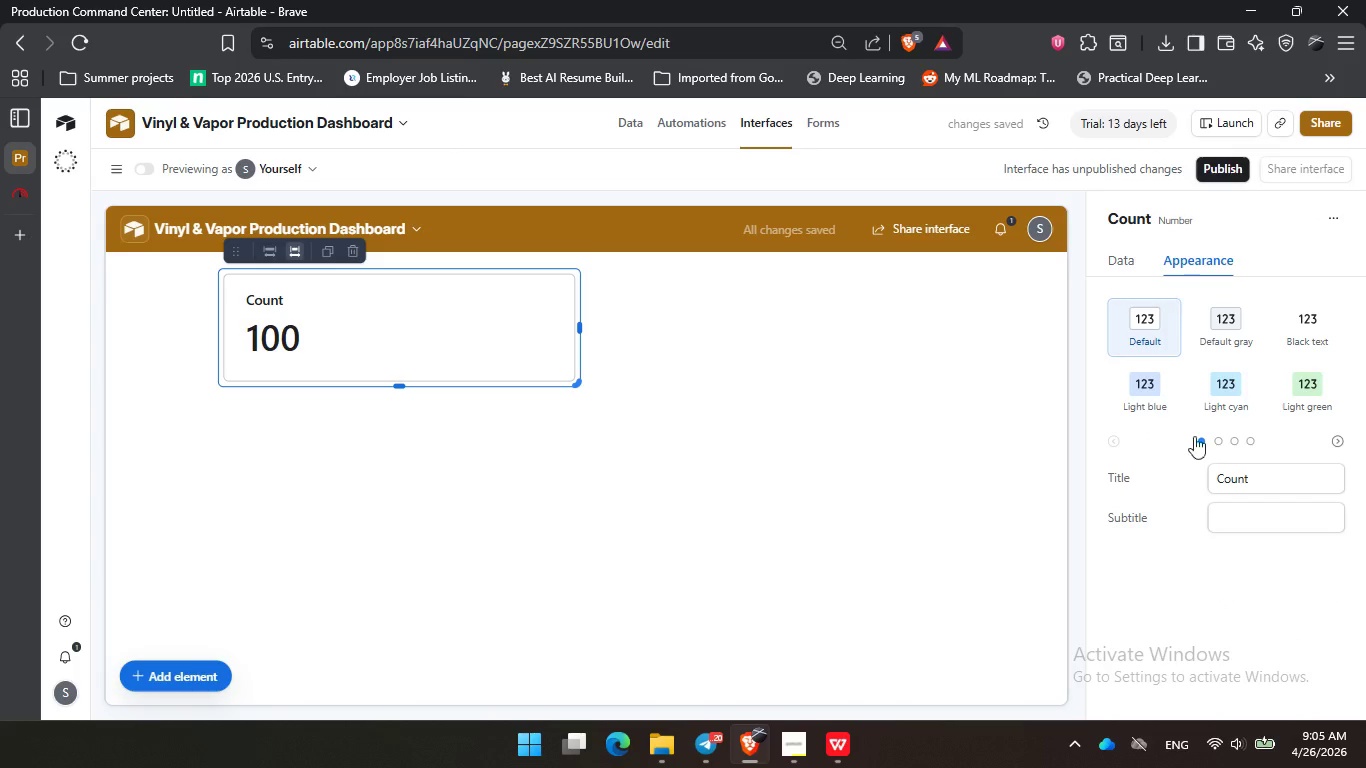 
left_click_drag(start_coordinate=[1196, 466], to_coordinate=[1197, 556])
 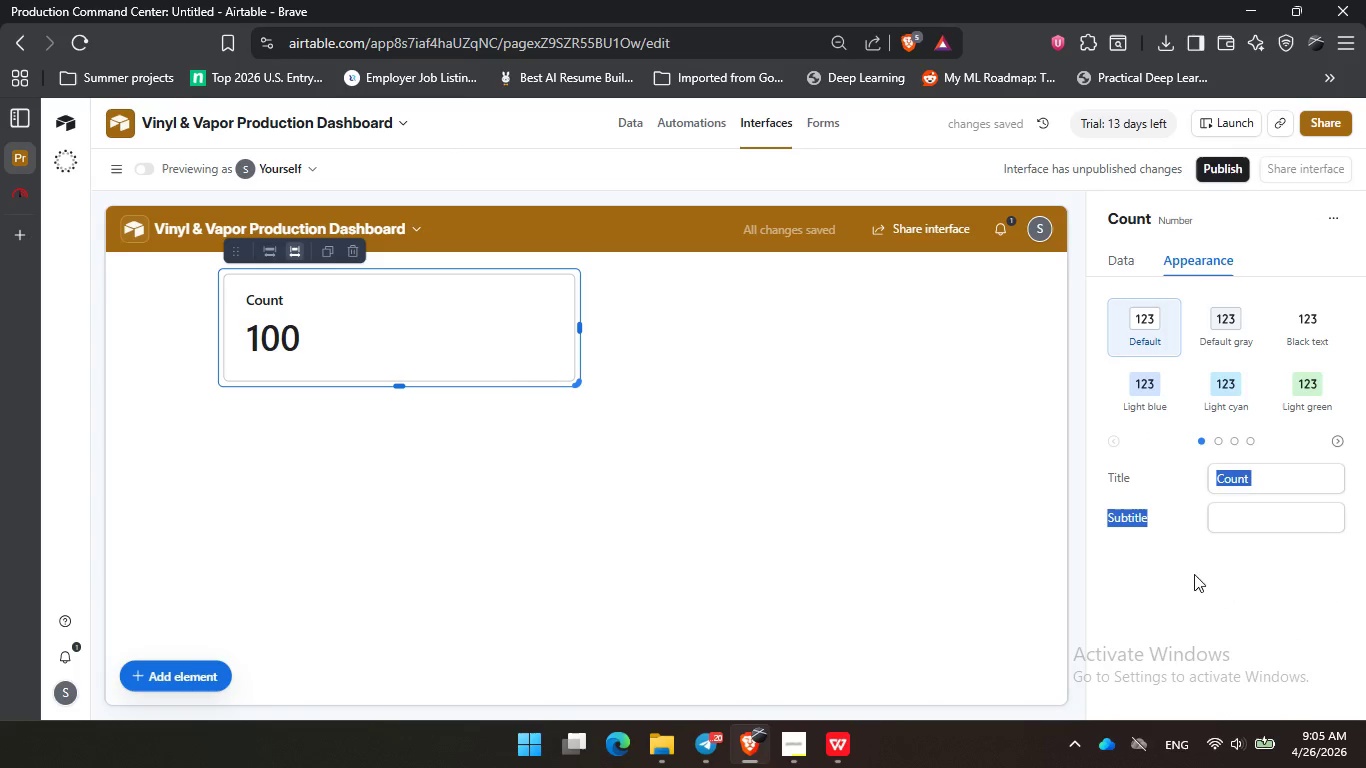 
left_click([1208, 582])
 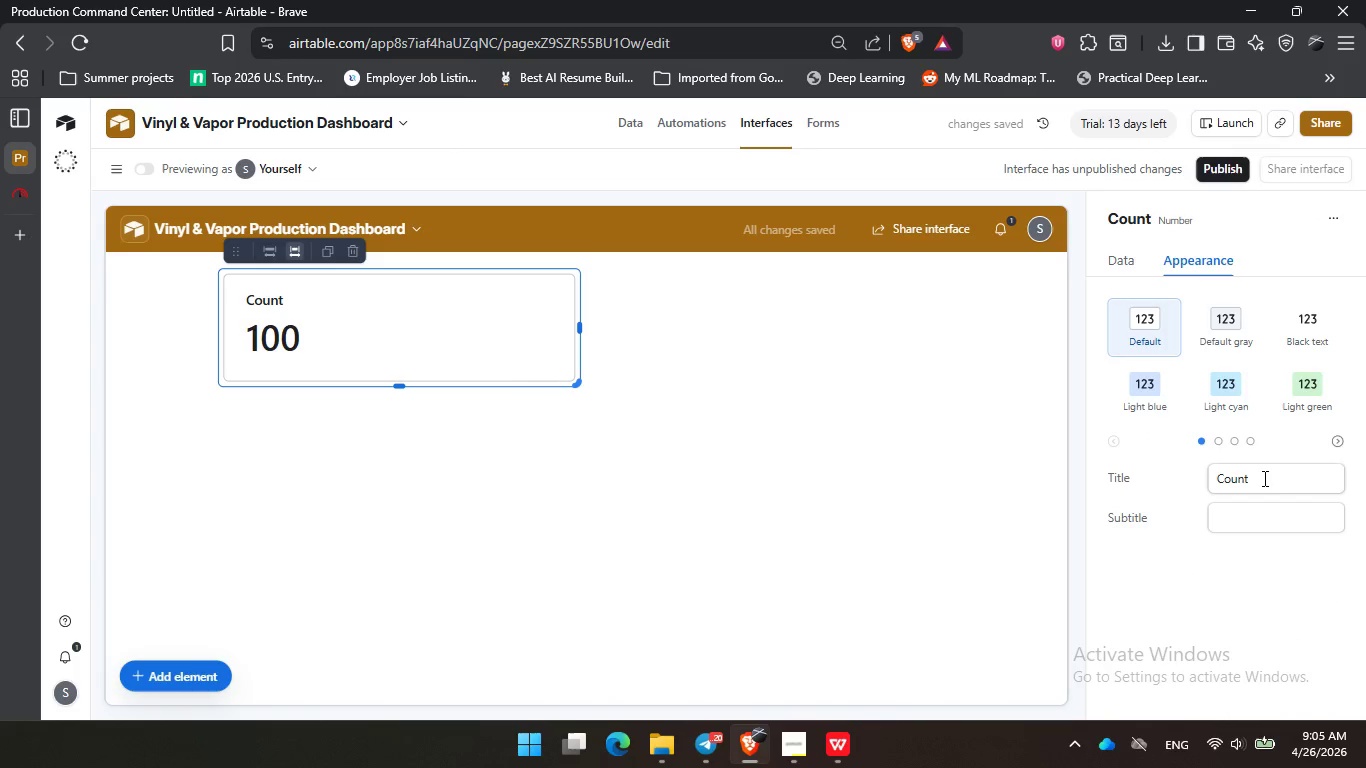 
left_click_drag(start_coordinate=[1264, 478], to_coordinate=[1191, 481])
 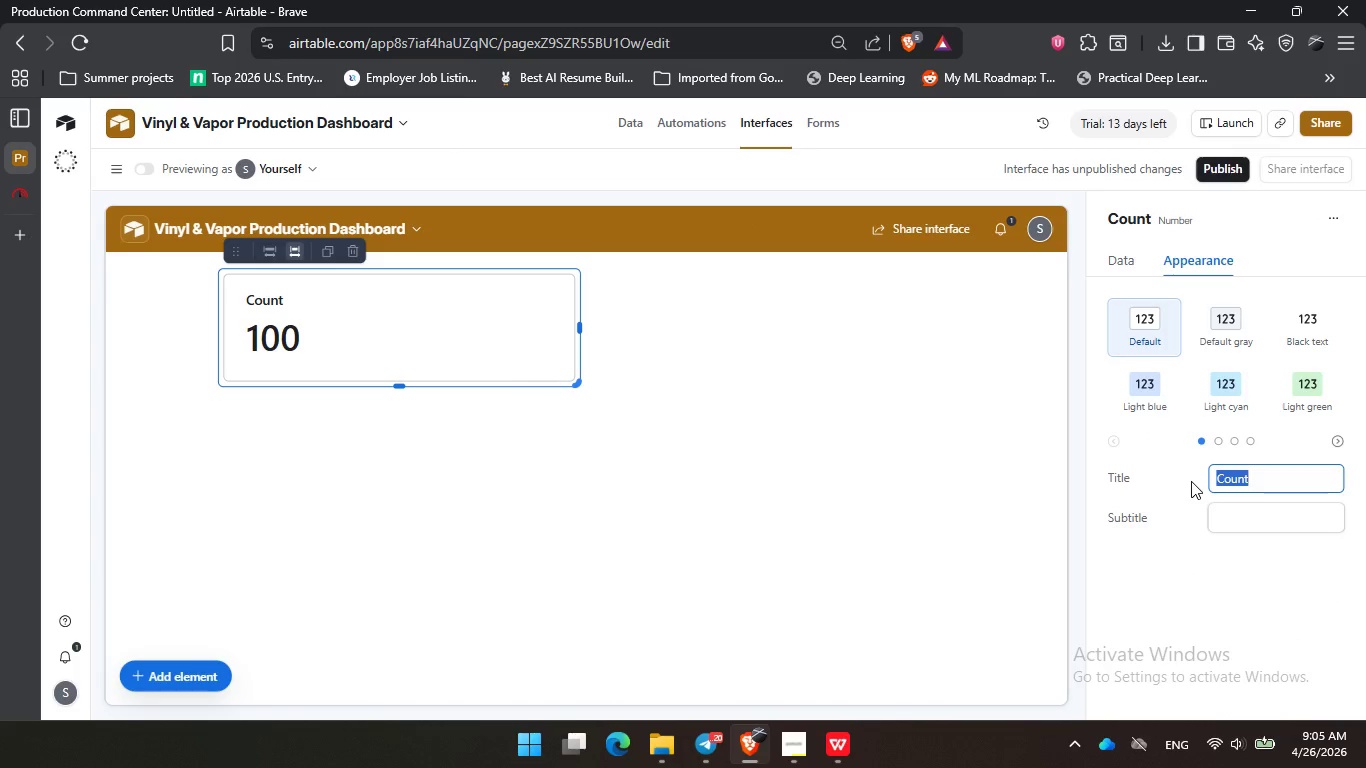 
type(Total Revenue)
 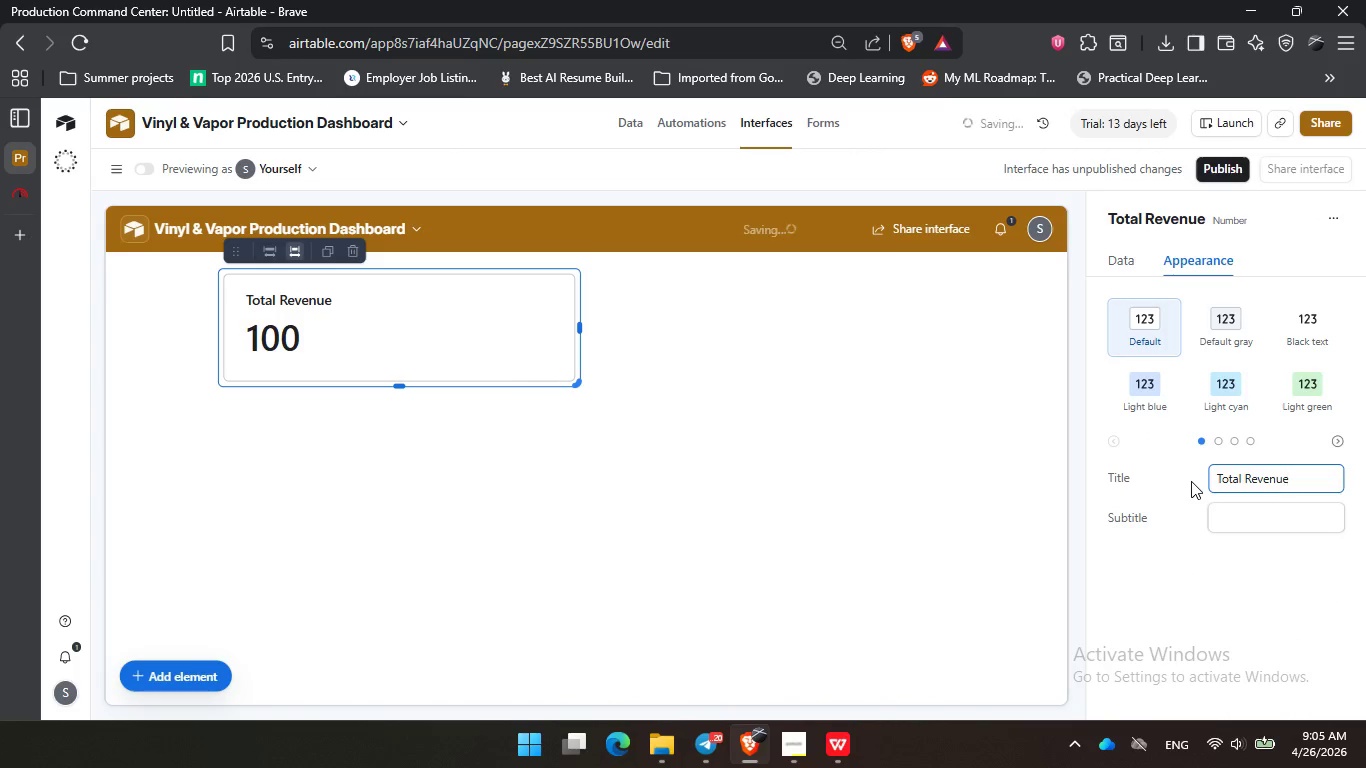 
left_click([1121, 253])
 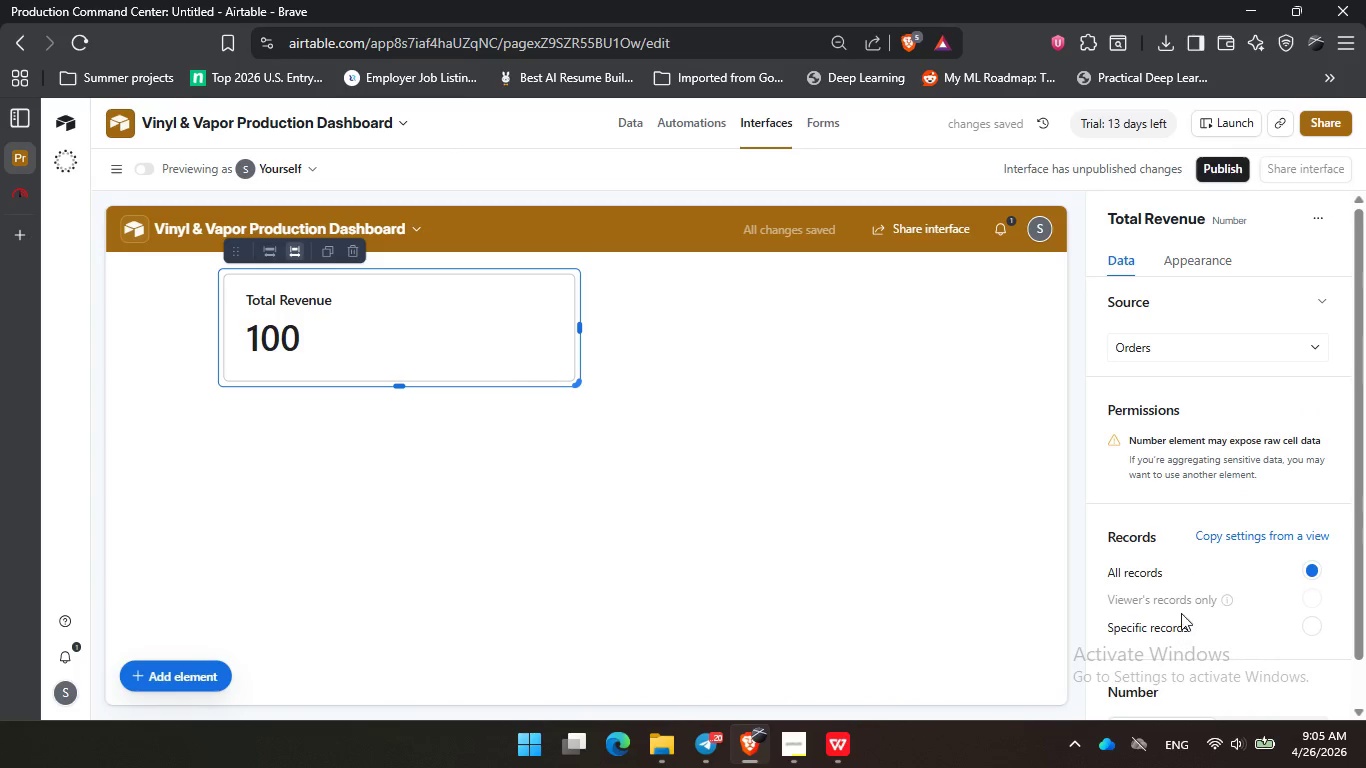 
scroll: coordinate [1270, 642], scroll_direction: down, amount: 4.0
 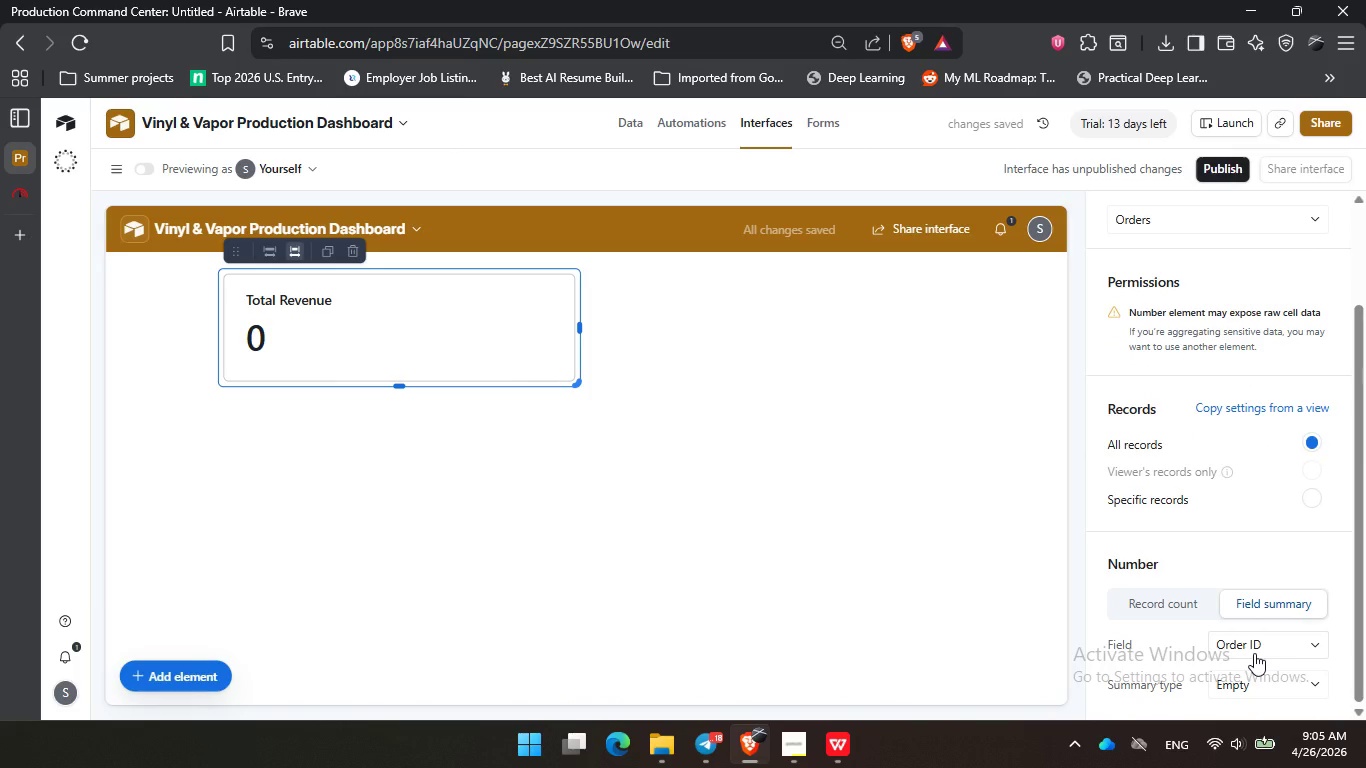 
left_click([1254, 653])
 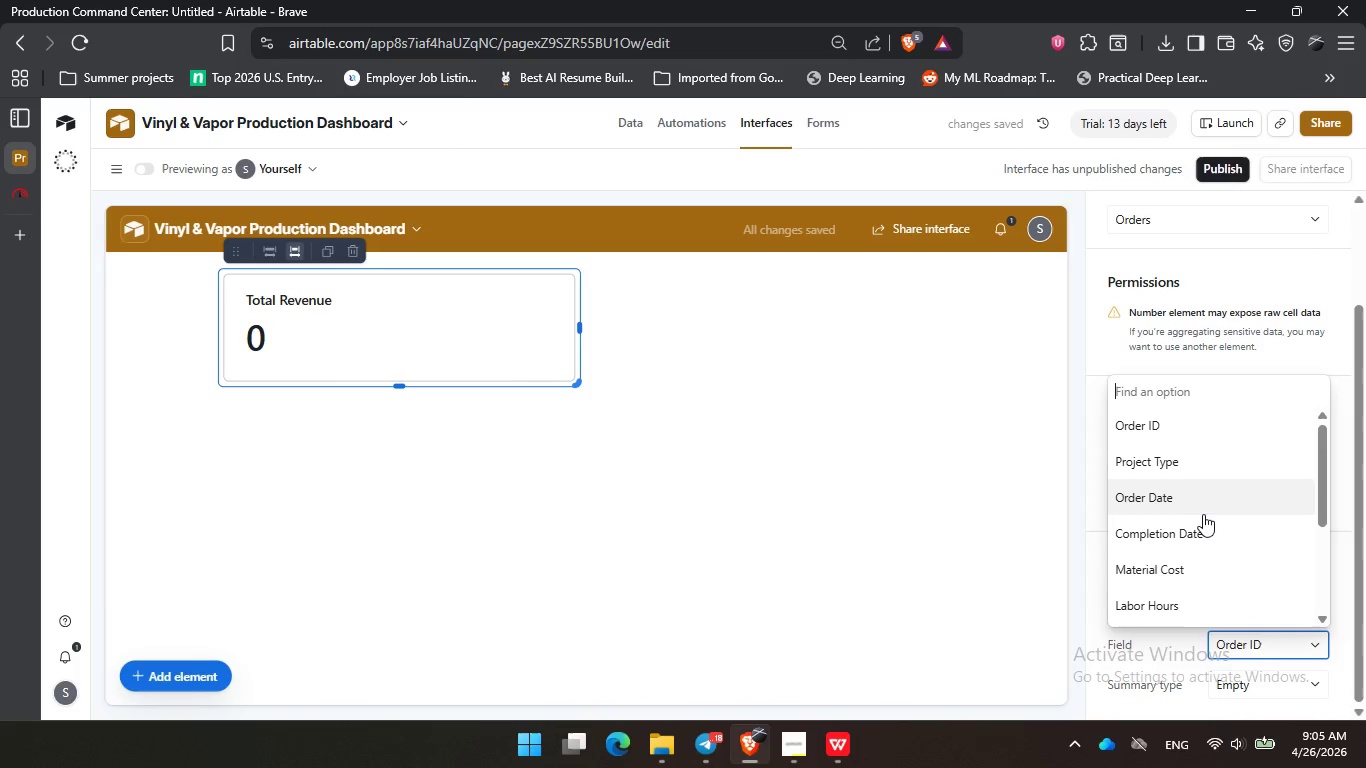 
scroll: coordinate [1203, 514], scroll_direction: down, amount: 2.0
 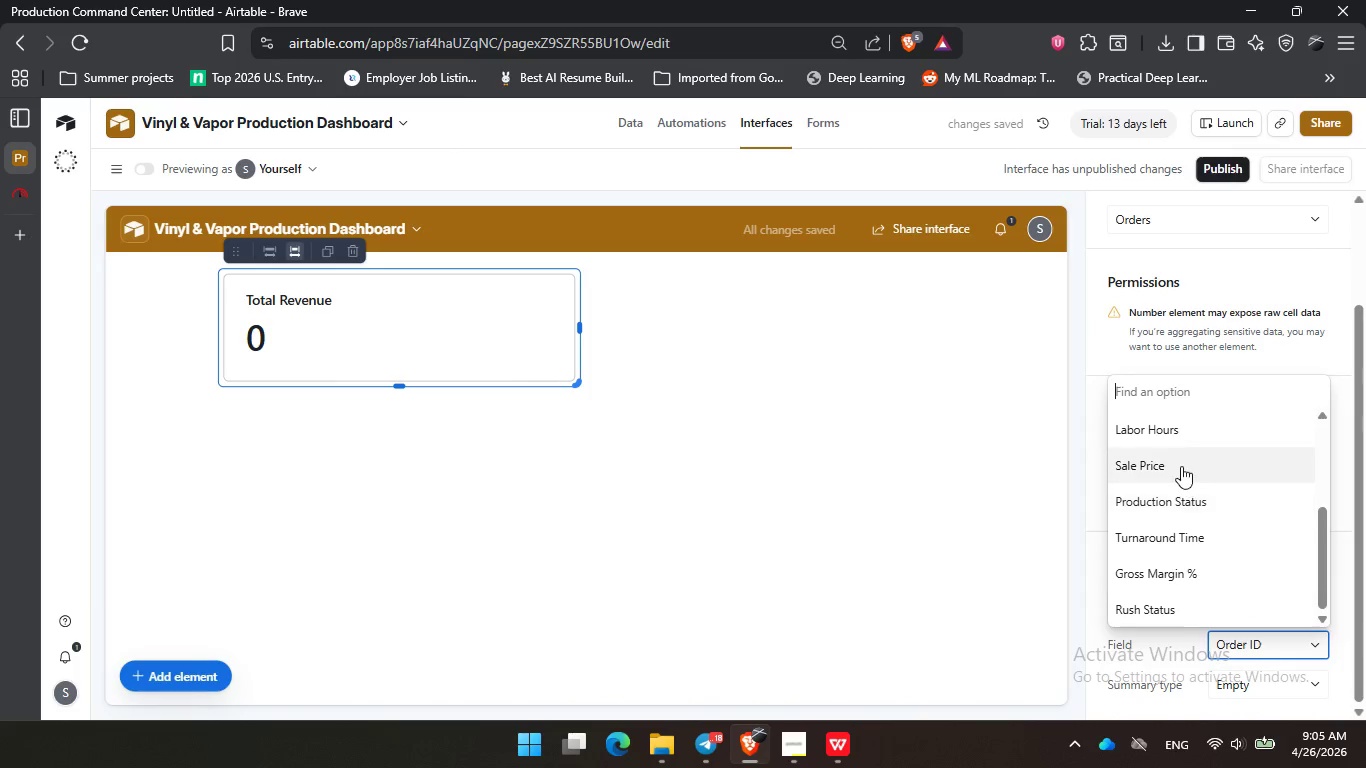 
left_click([1181, 466])
 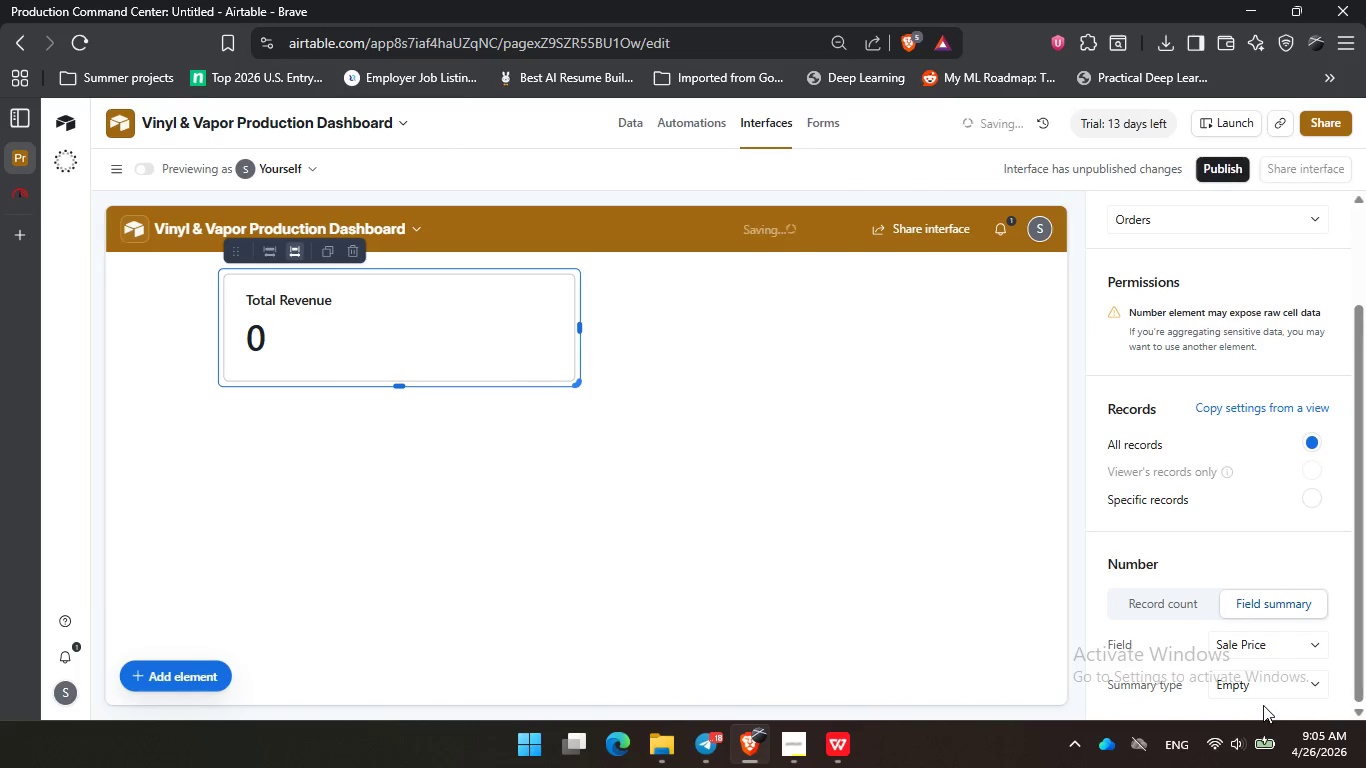 
left_click([1261, 694])
 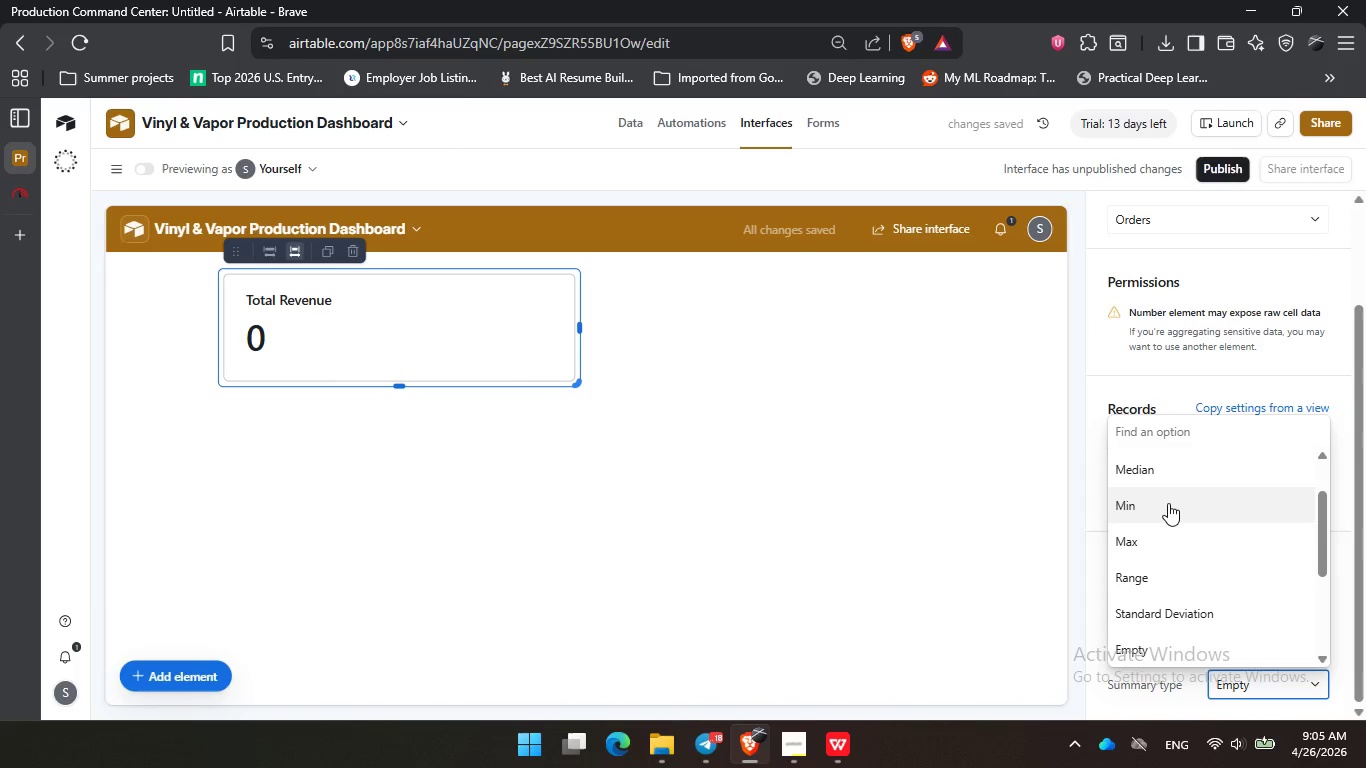 
scroll: coordinate [1168, 502], scroll_direction: up, amount: 2.0
 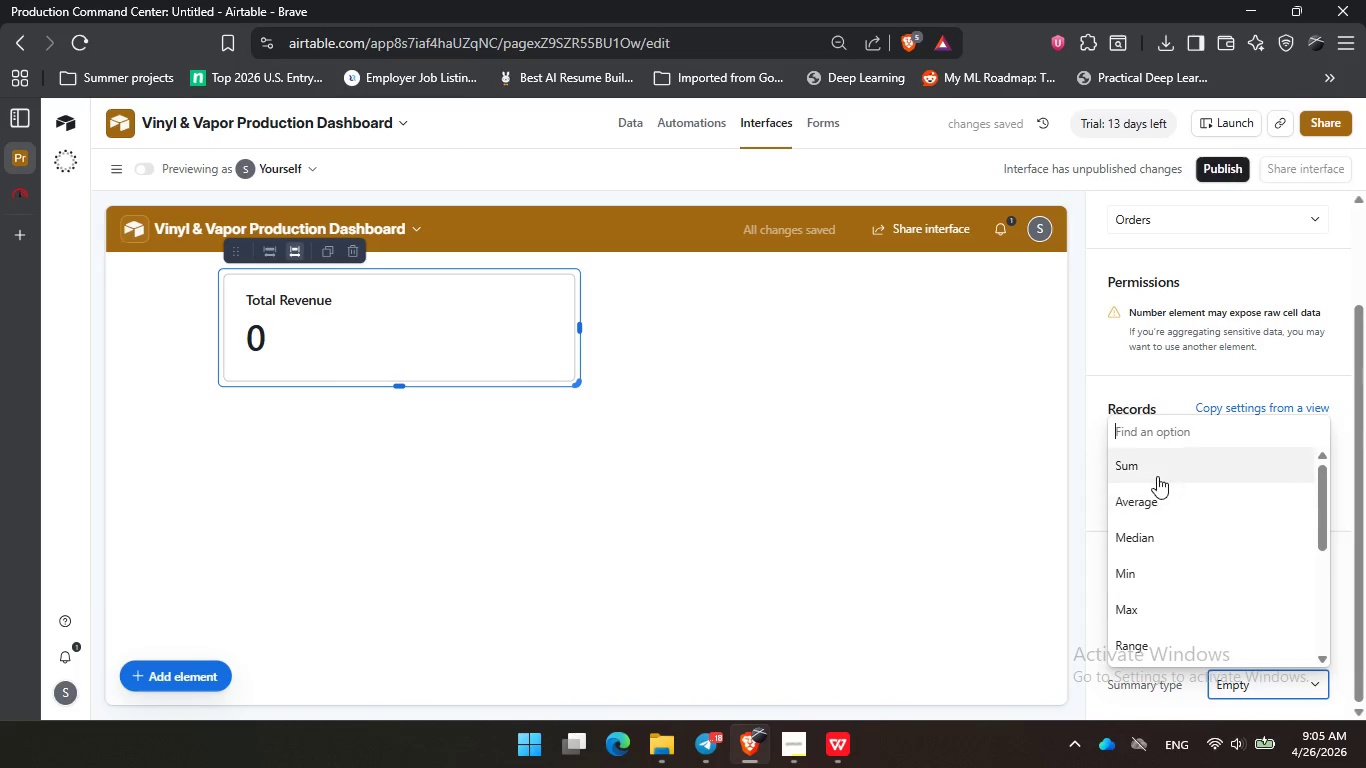 
left_click([1157, 475])
 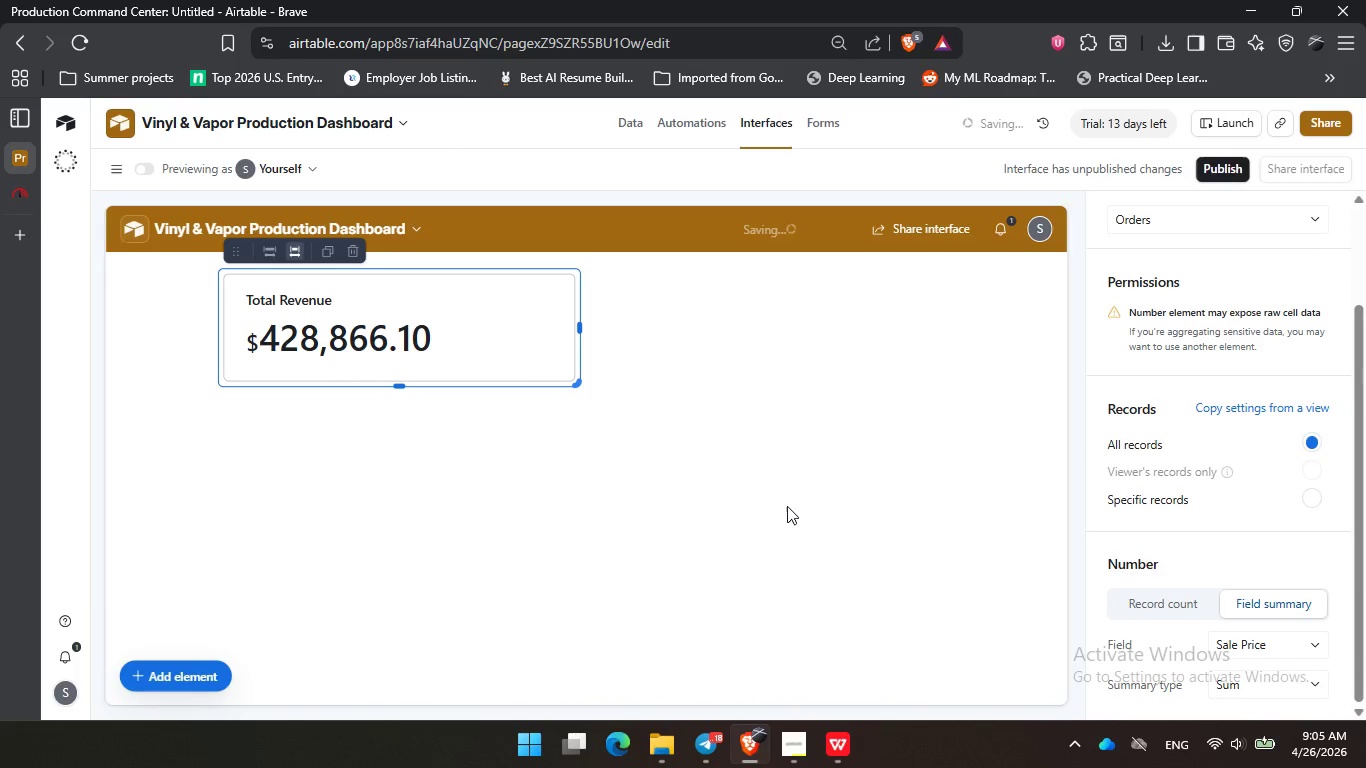 
left_click([809, 441])
 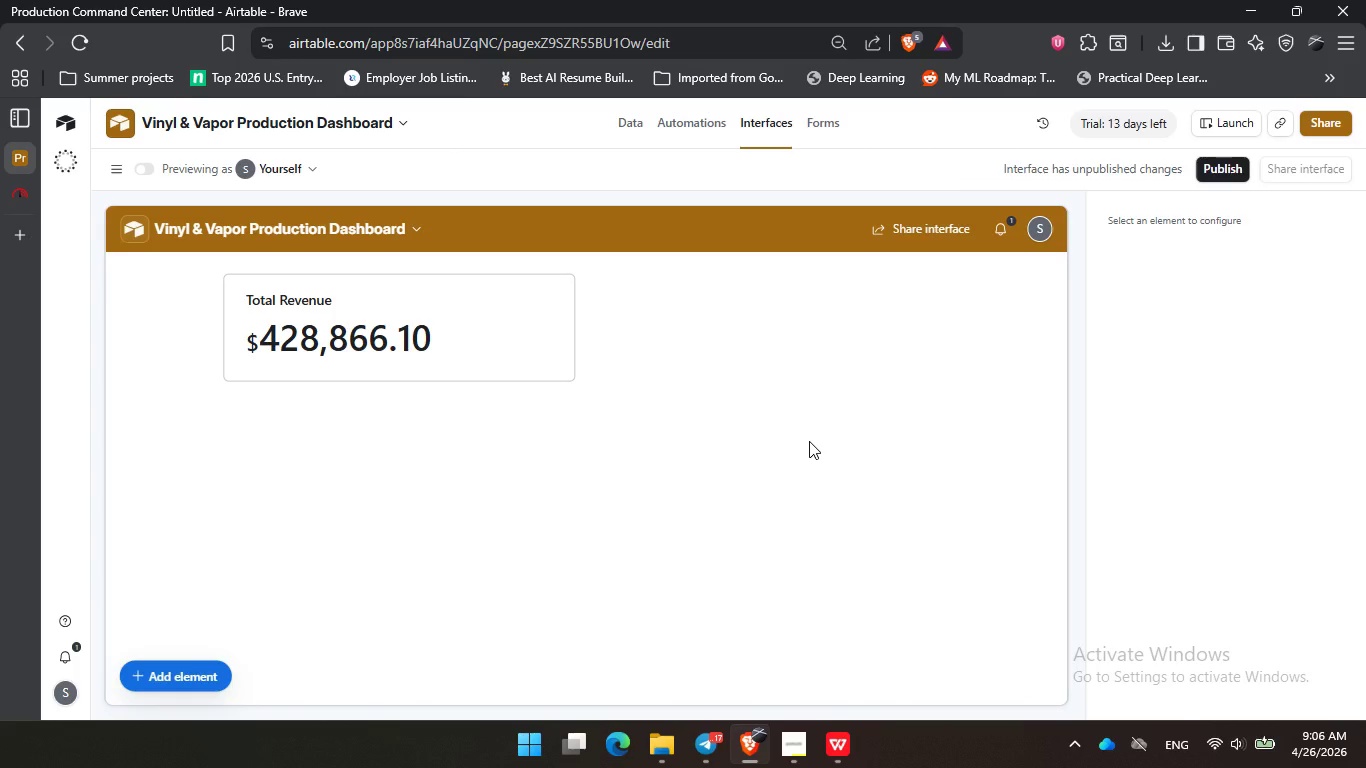 
wait(31.59)
 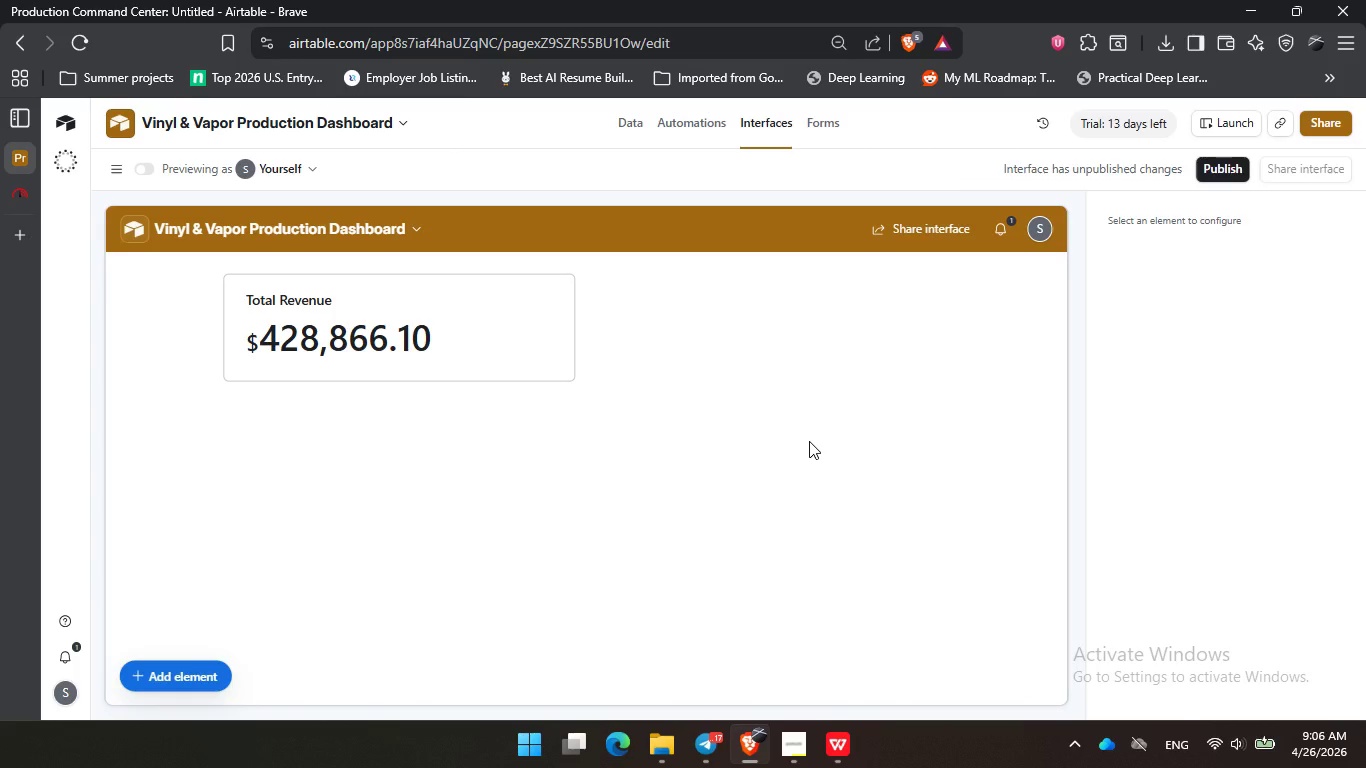 
left_click([186, 667])
 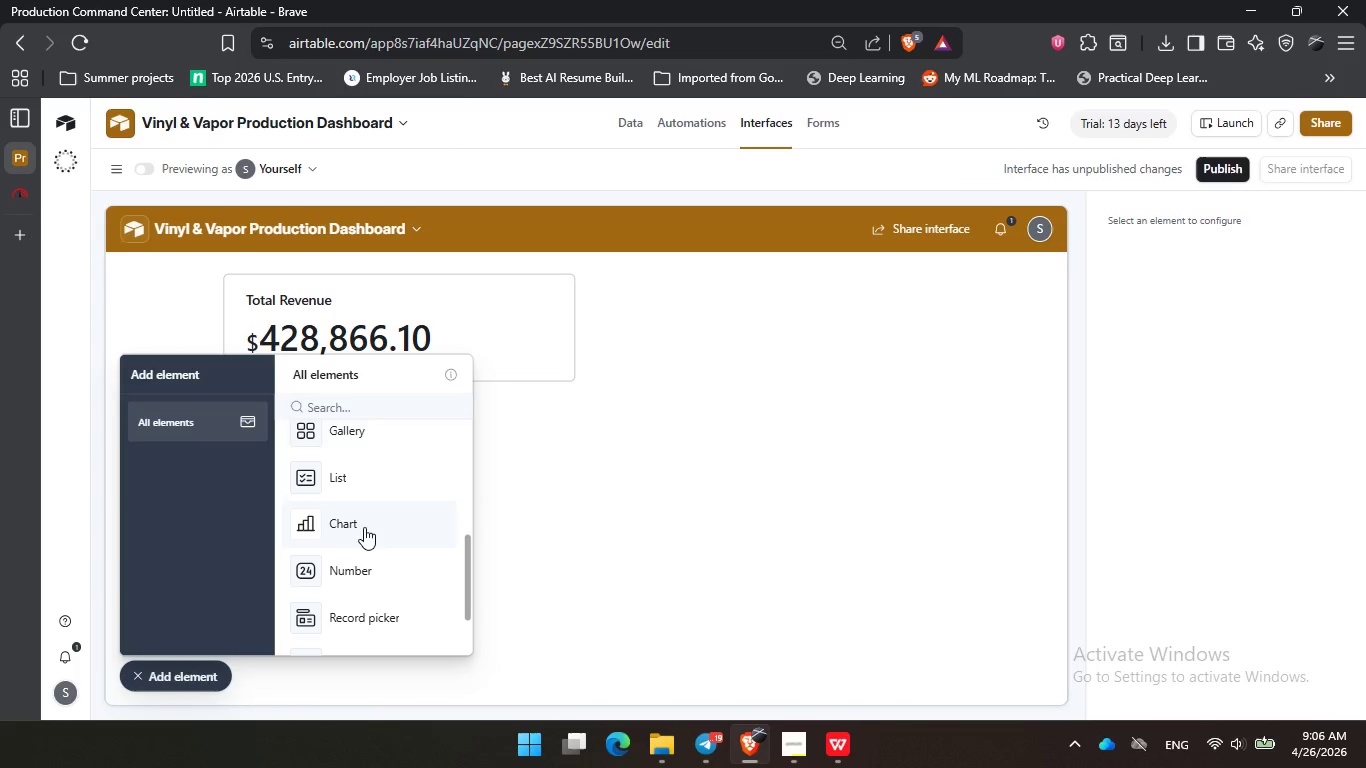 
left_click([370, 571])
 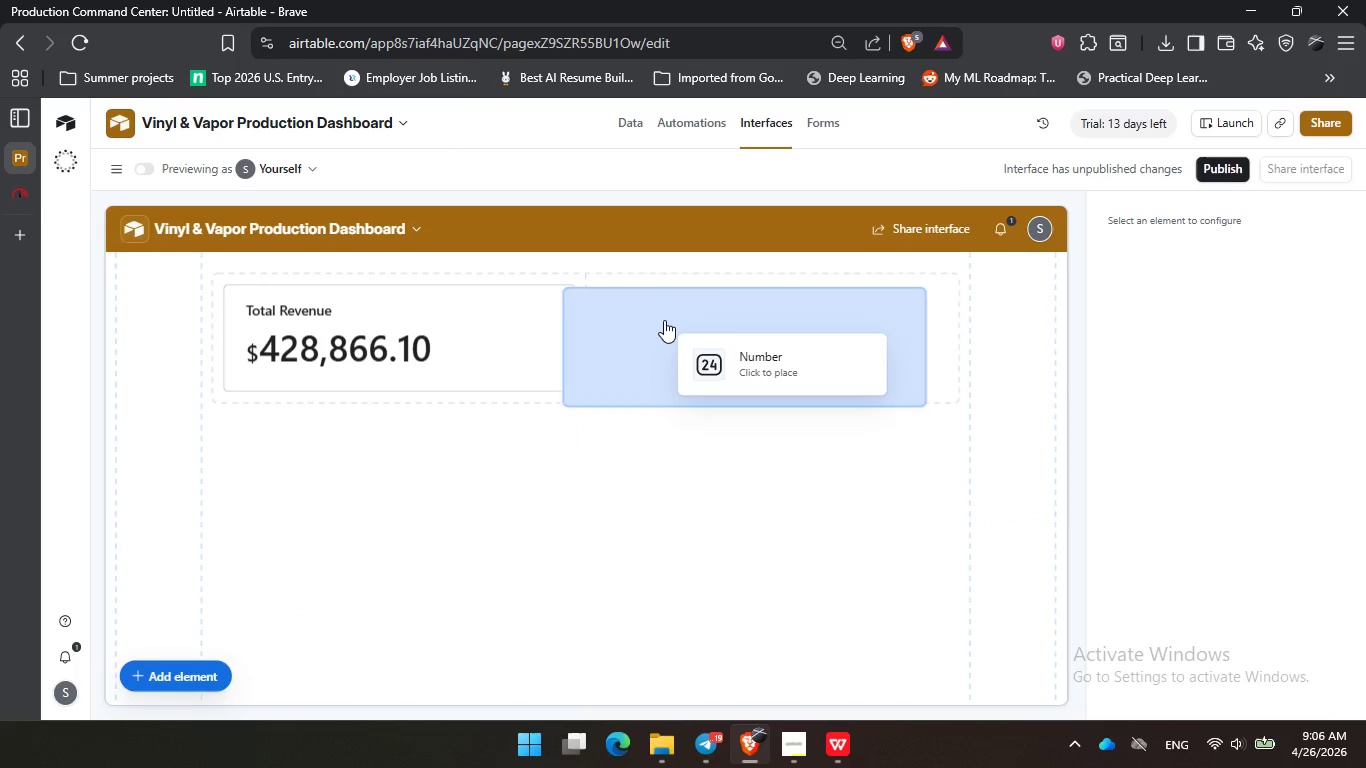 
left_click([664, 320])
 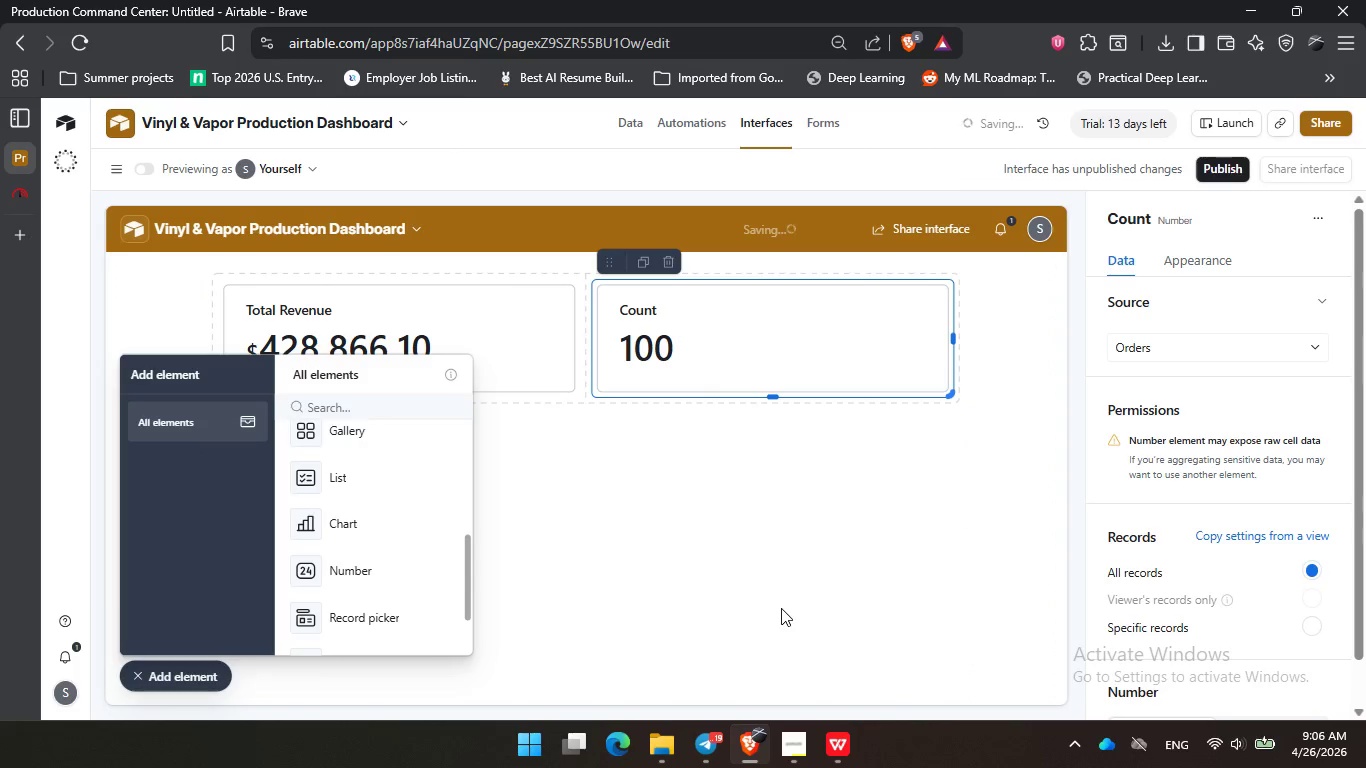 
left_click([781, 606])
 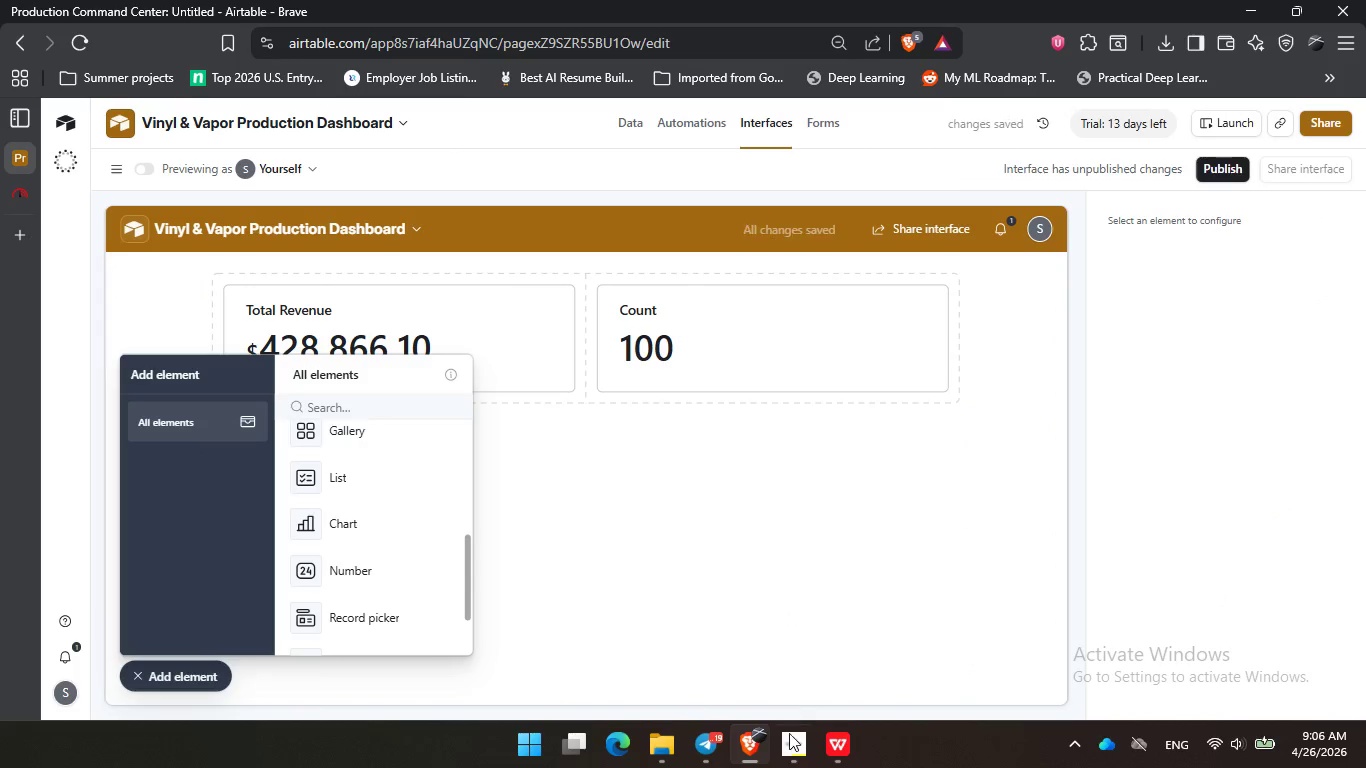 
left_click([796, 752])